 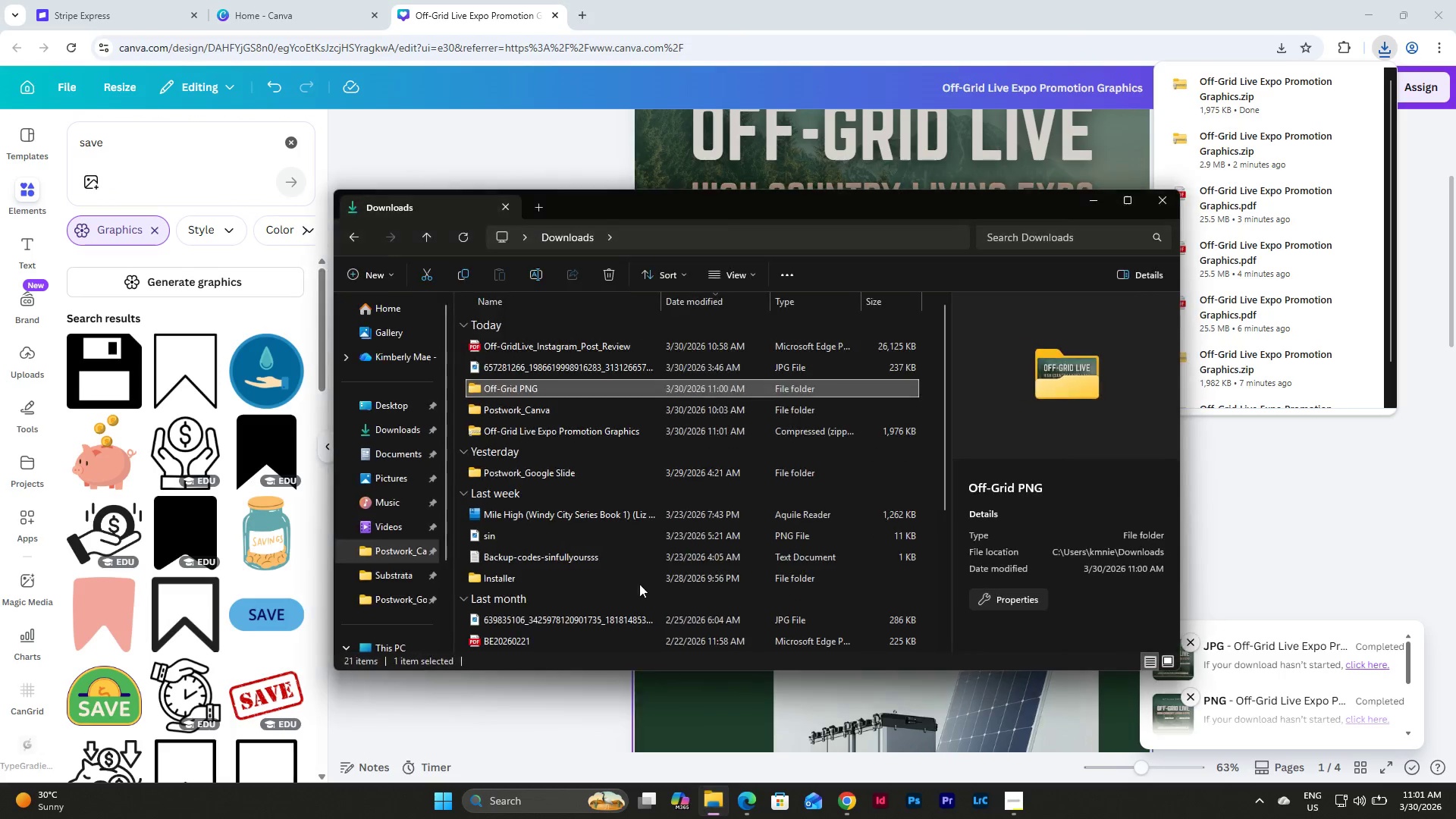 
left_click([557, 438])
 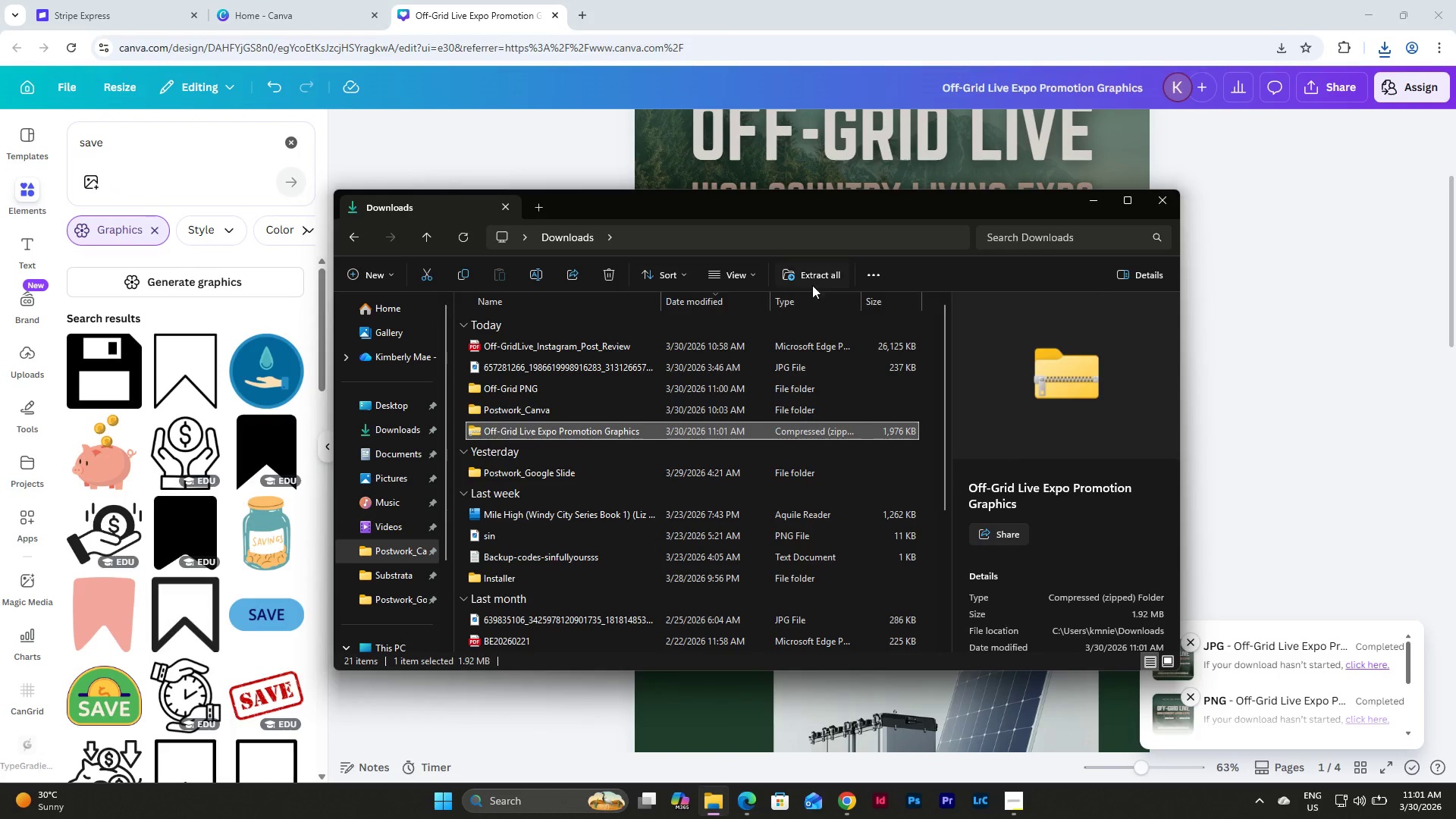 
left_click([810, 277])
 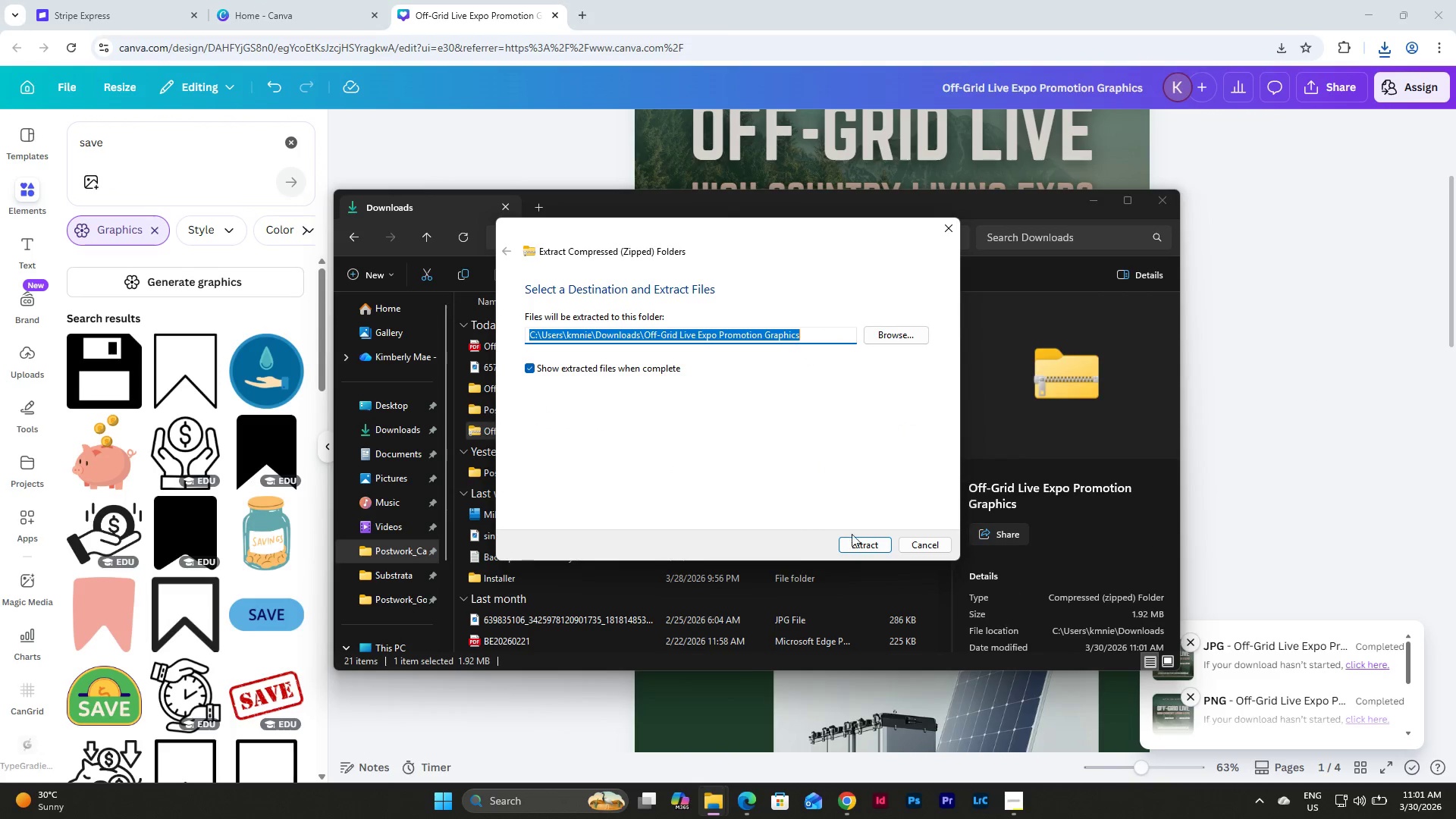 
left_click([861, 542])
 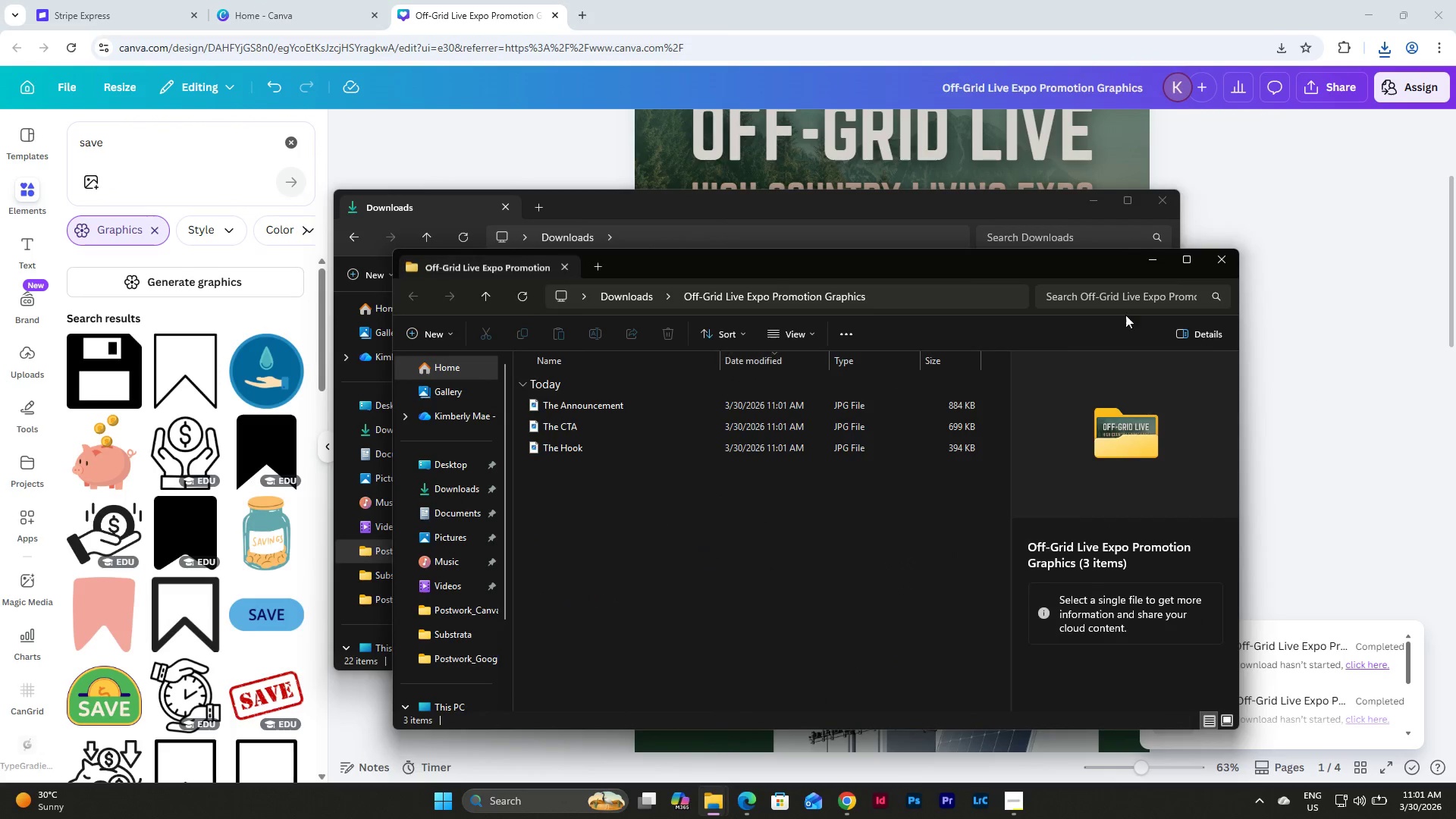 
left_click([1228, 254])
 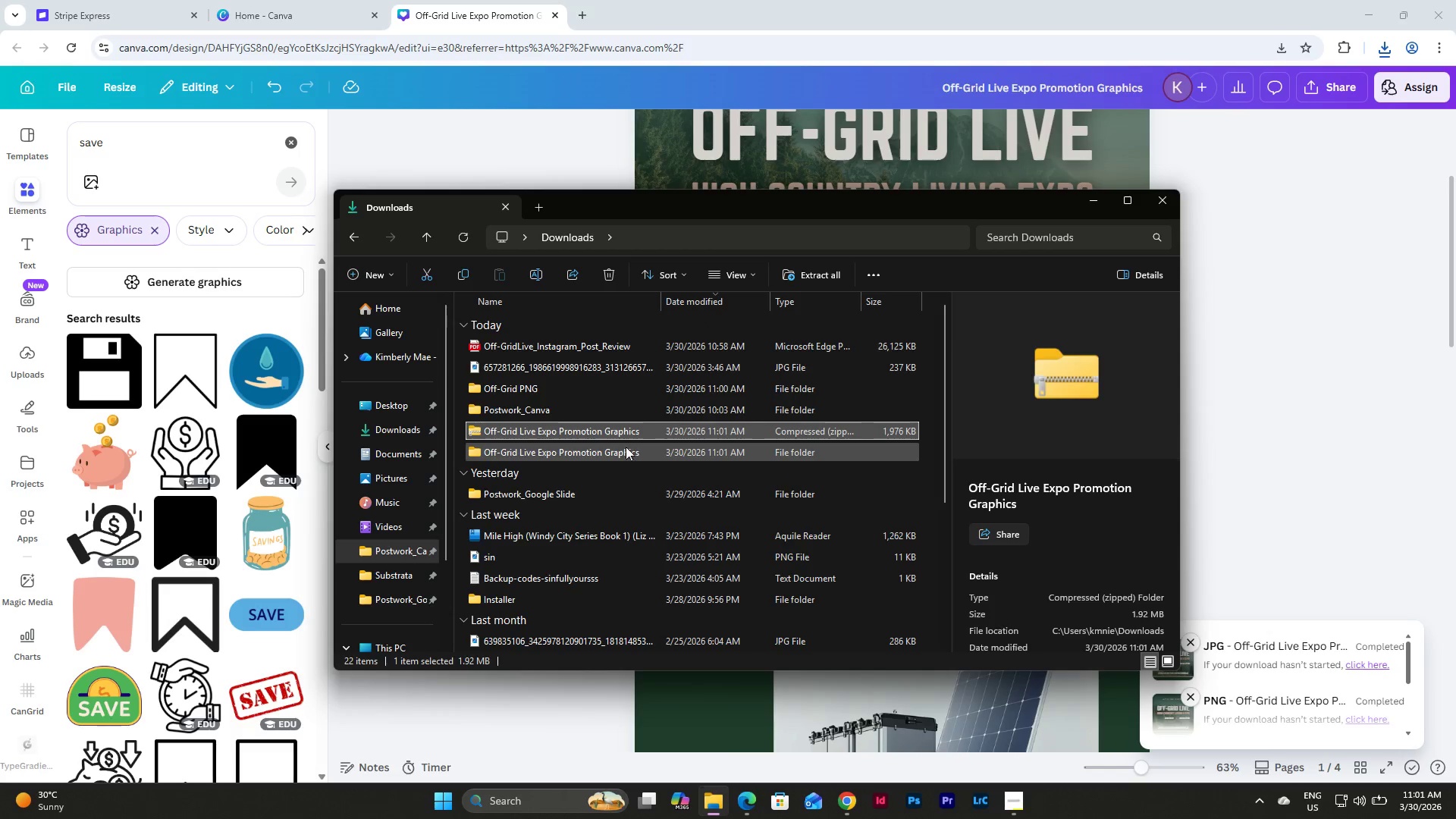 
left_click([624, 445])
 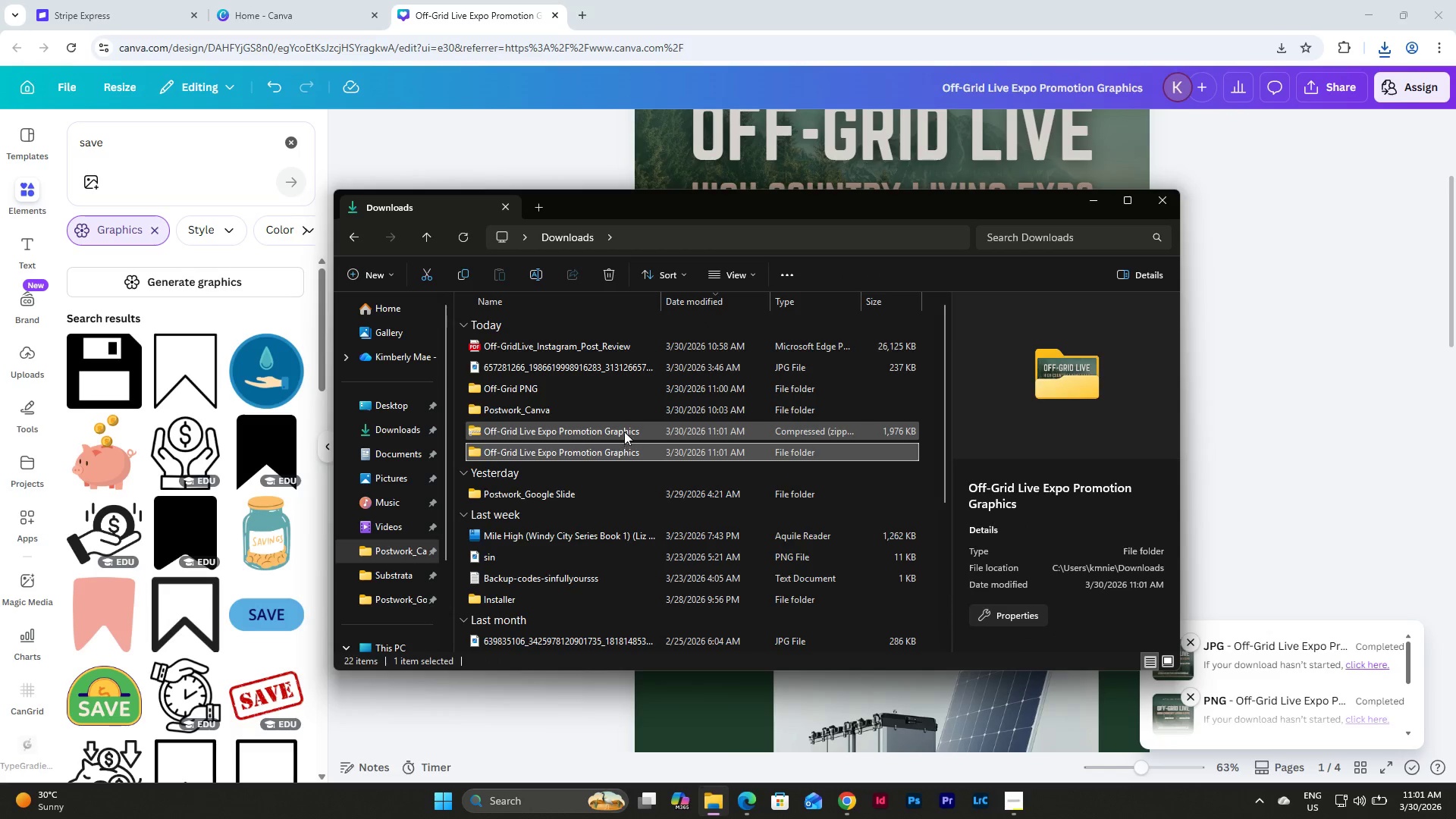 
left_click([624, 430])
 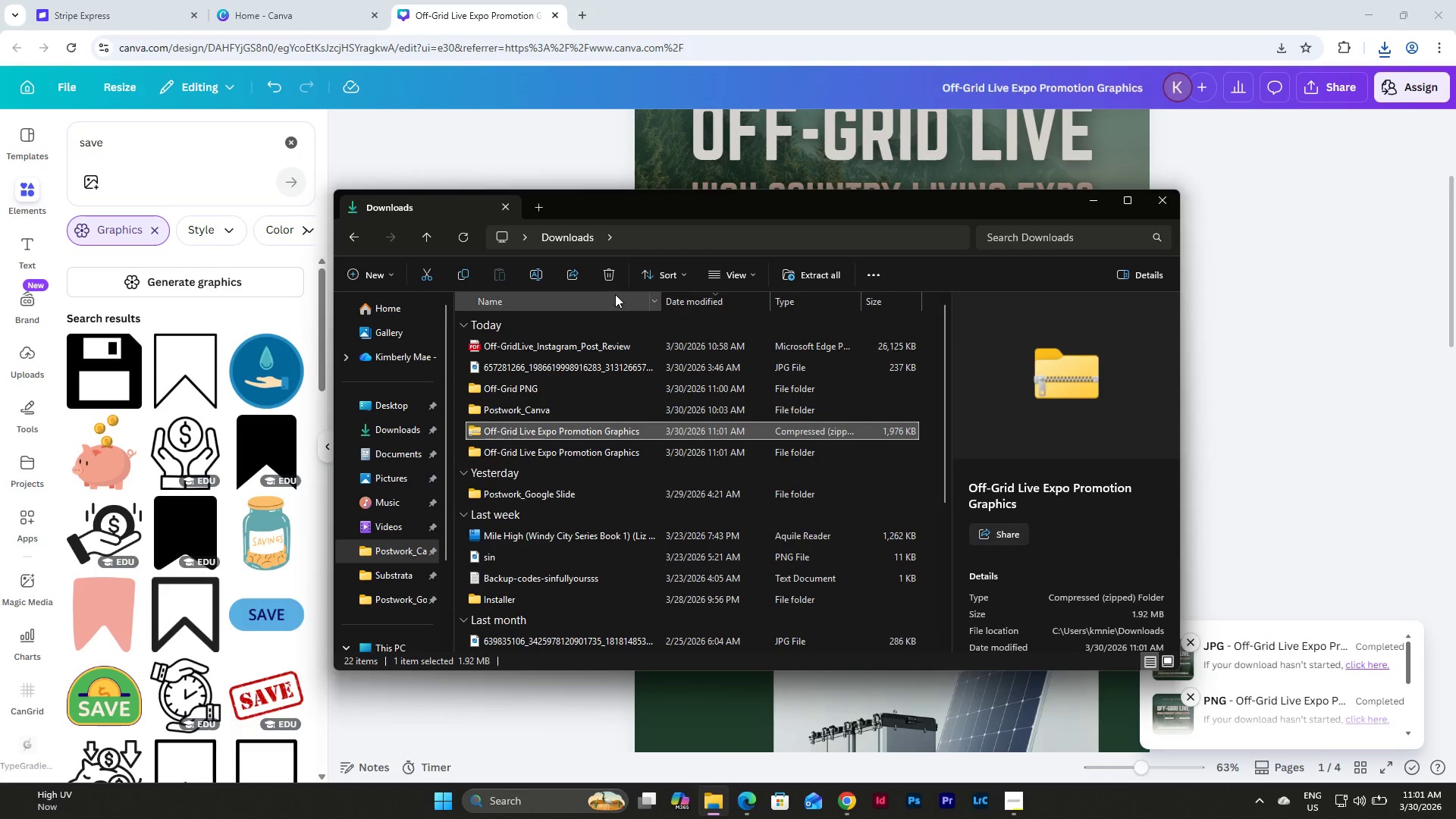 
left_click([611, 278])
 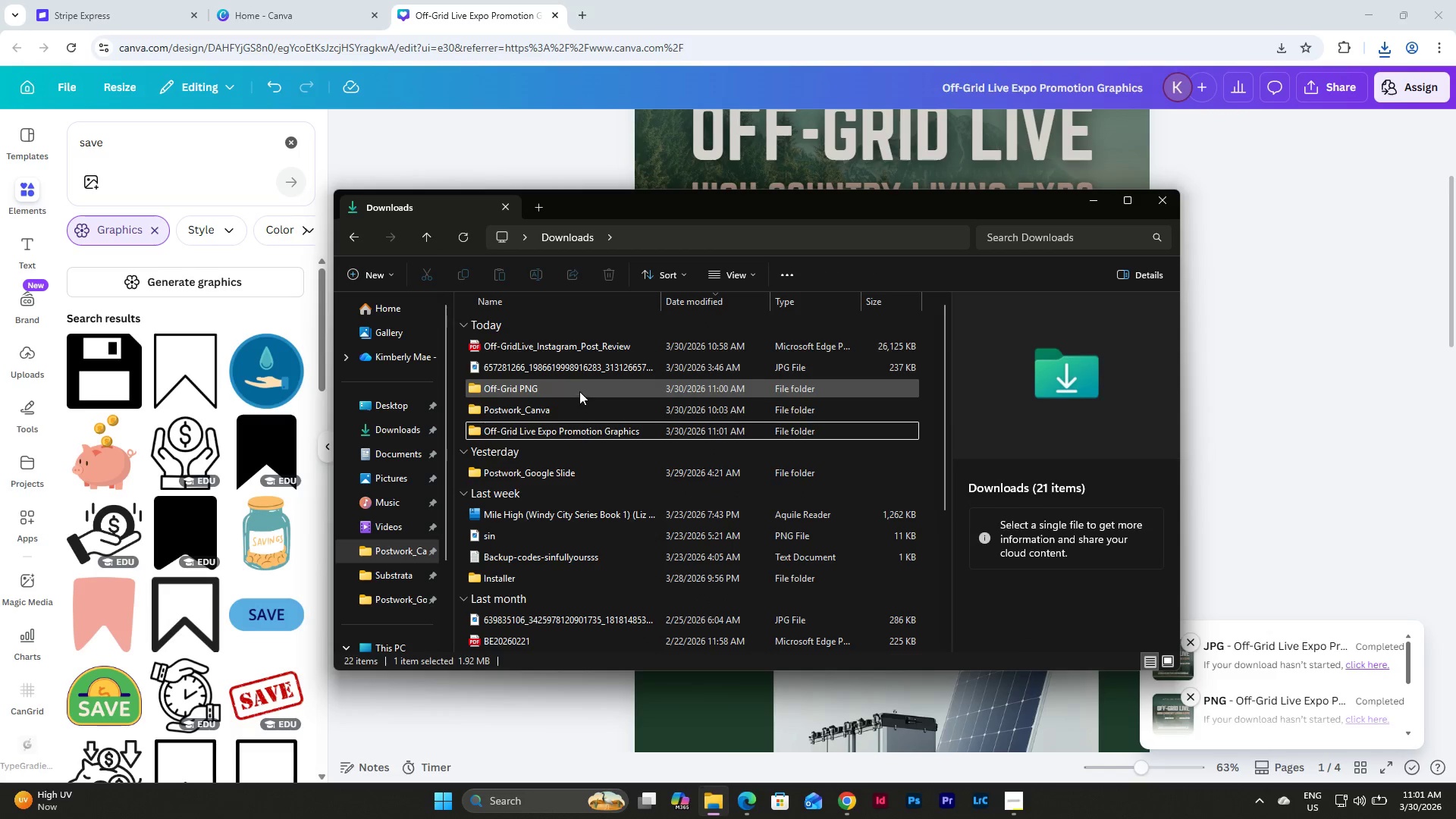 
double_click([577, 386])
 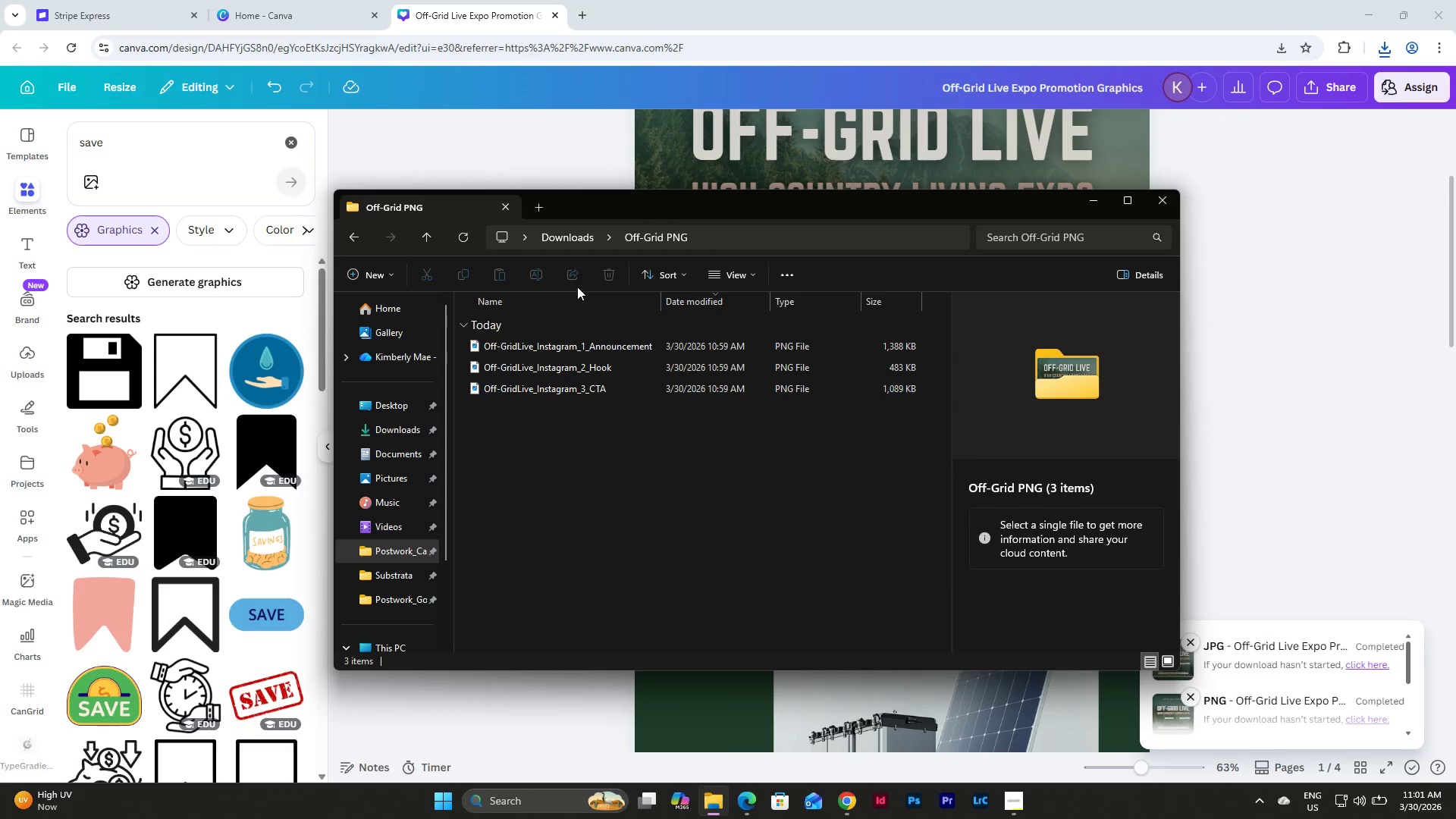 
left_click([565, 231])
 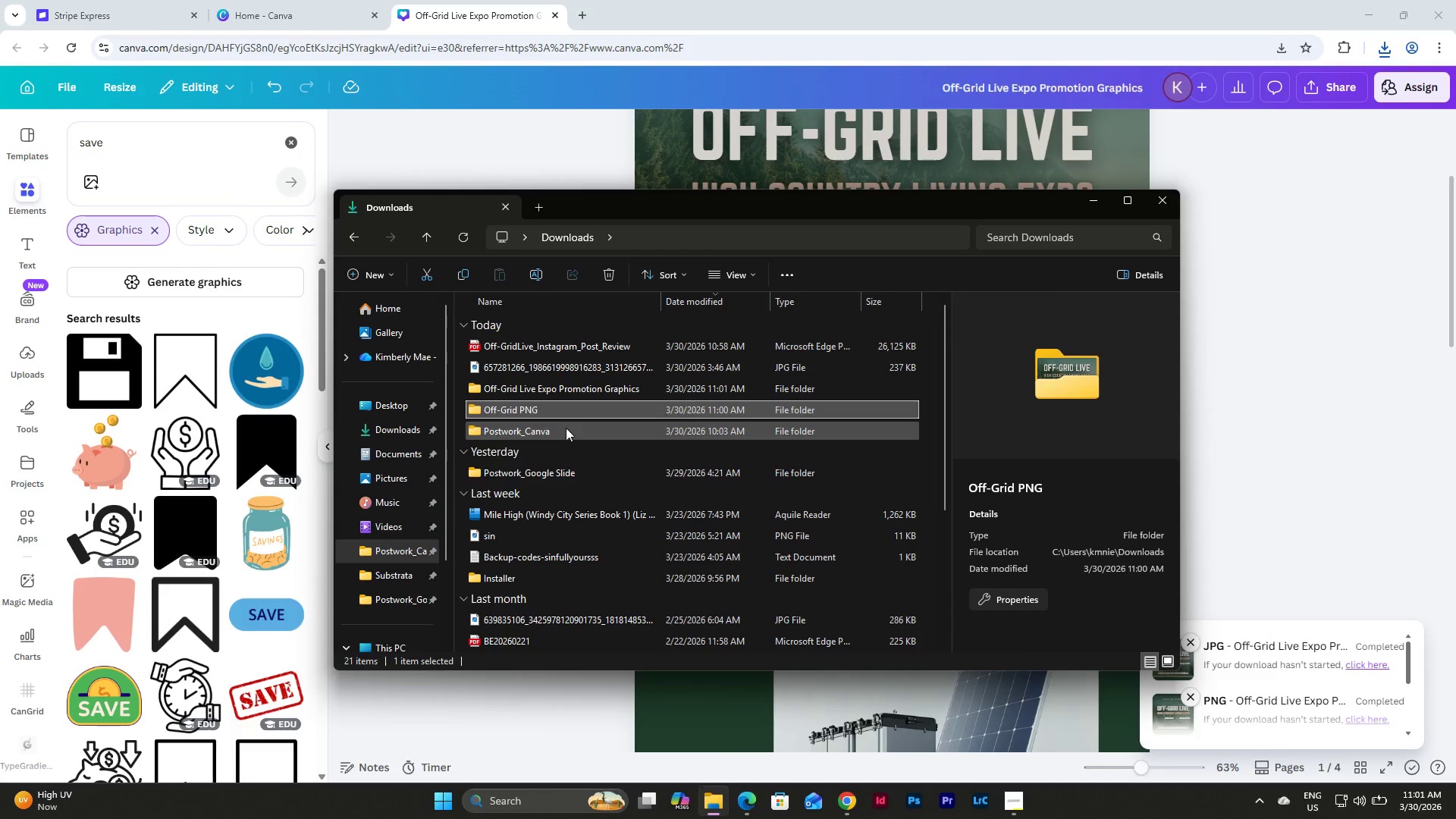 
left_click([560, 429])
 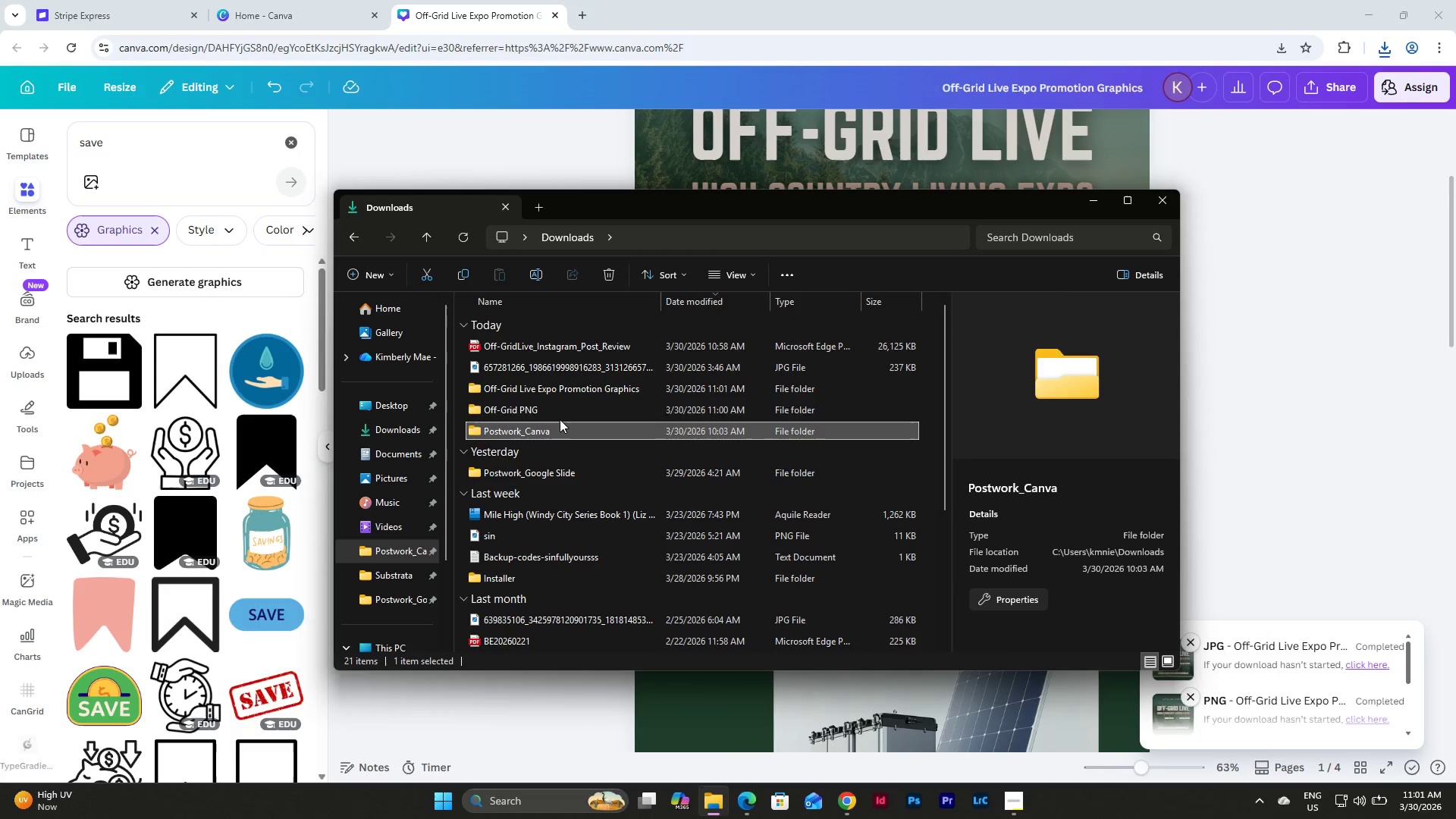 
left_click([560, 416])
 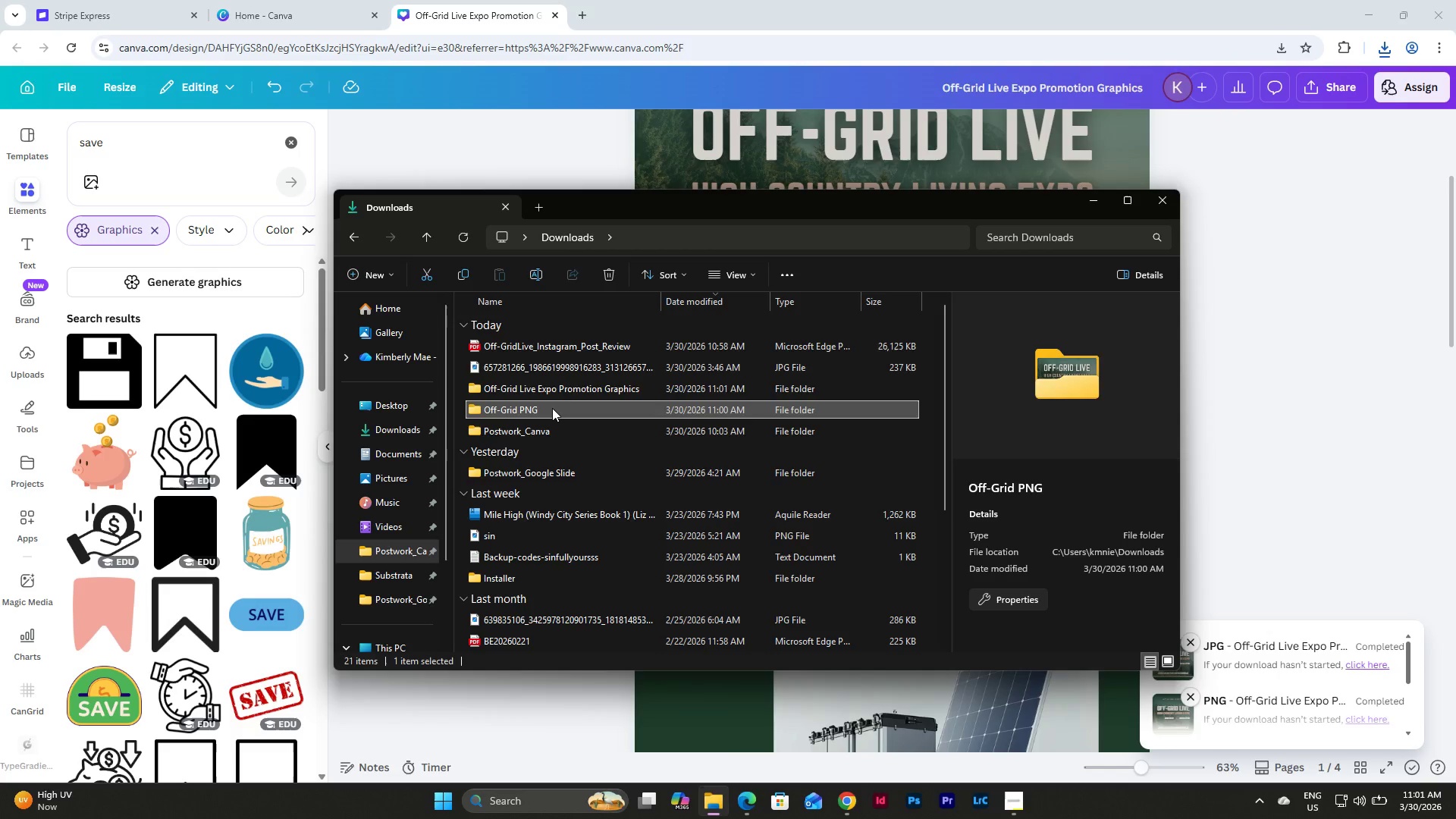 
left_click([567, 391])
 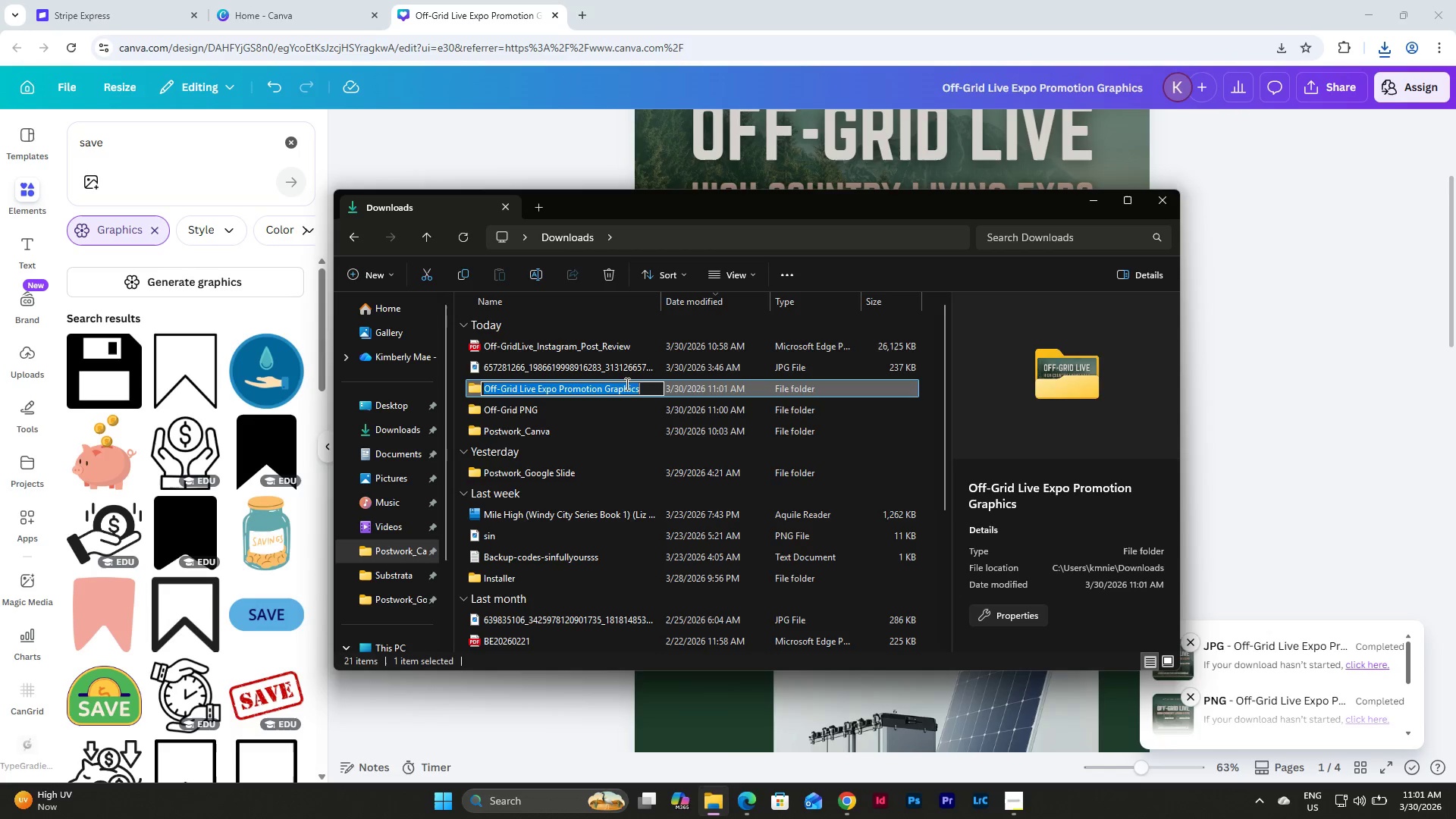 
left_click_drag(start_coordinate=[648, 385], to_coordinate=[519, 390])
 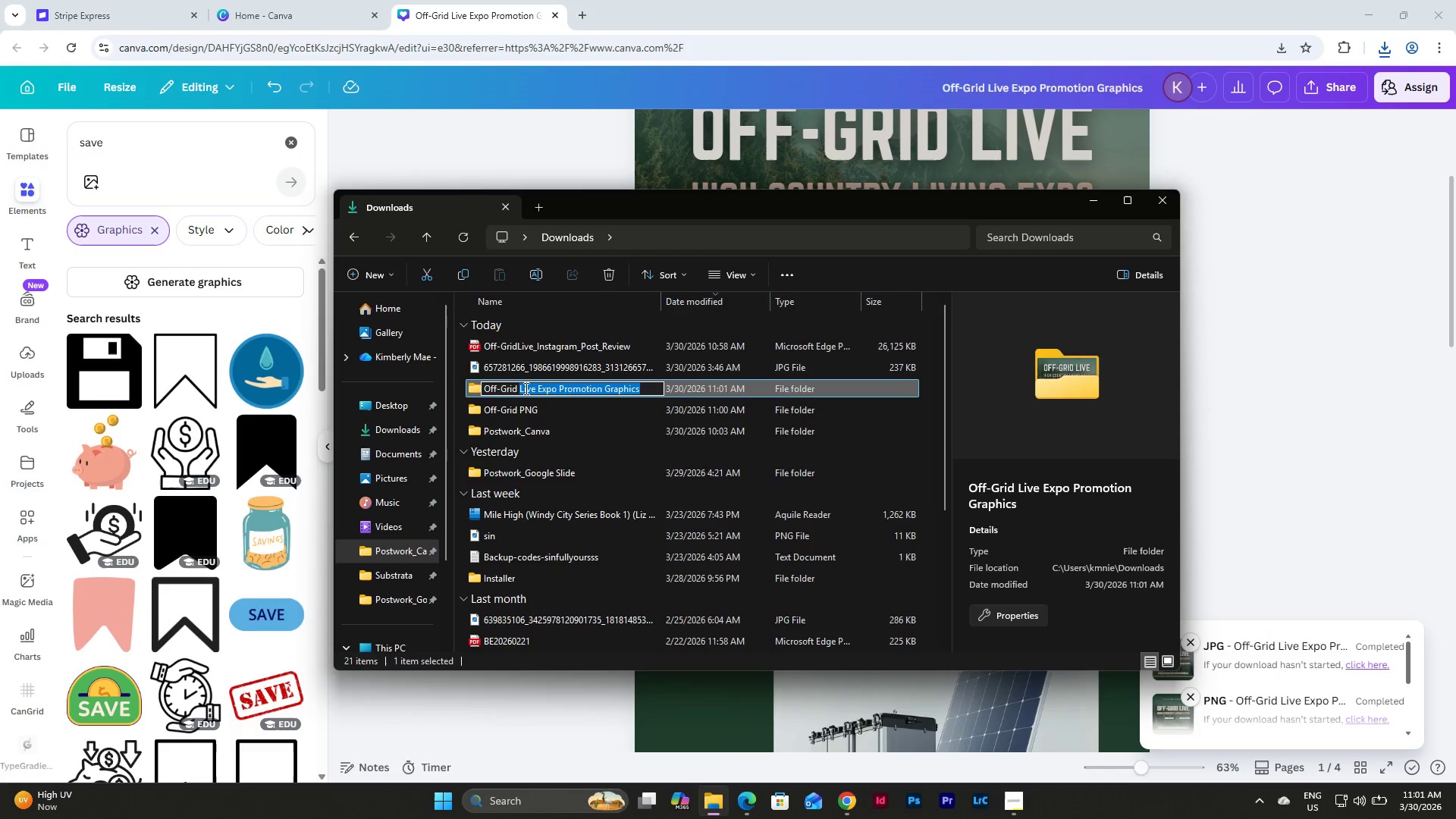 
type(JPG)
 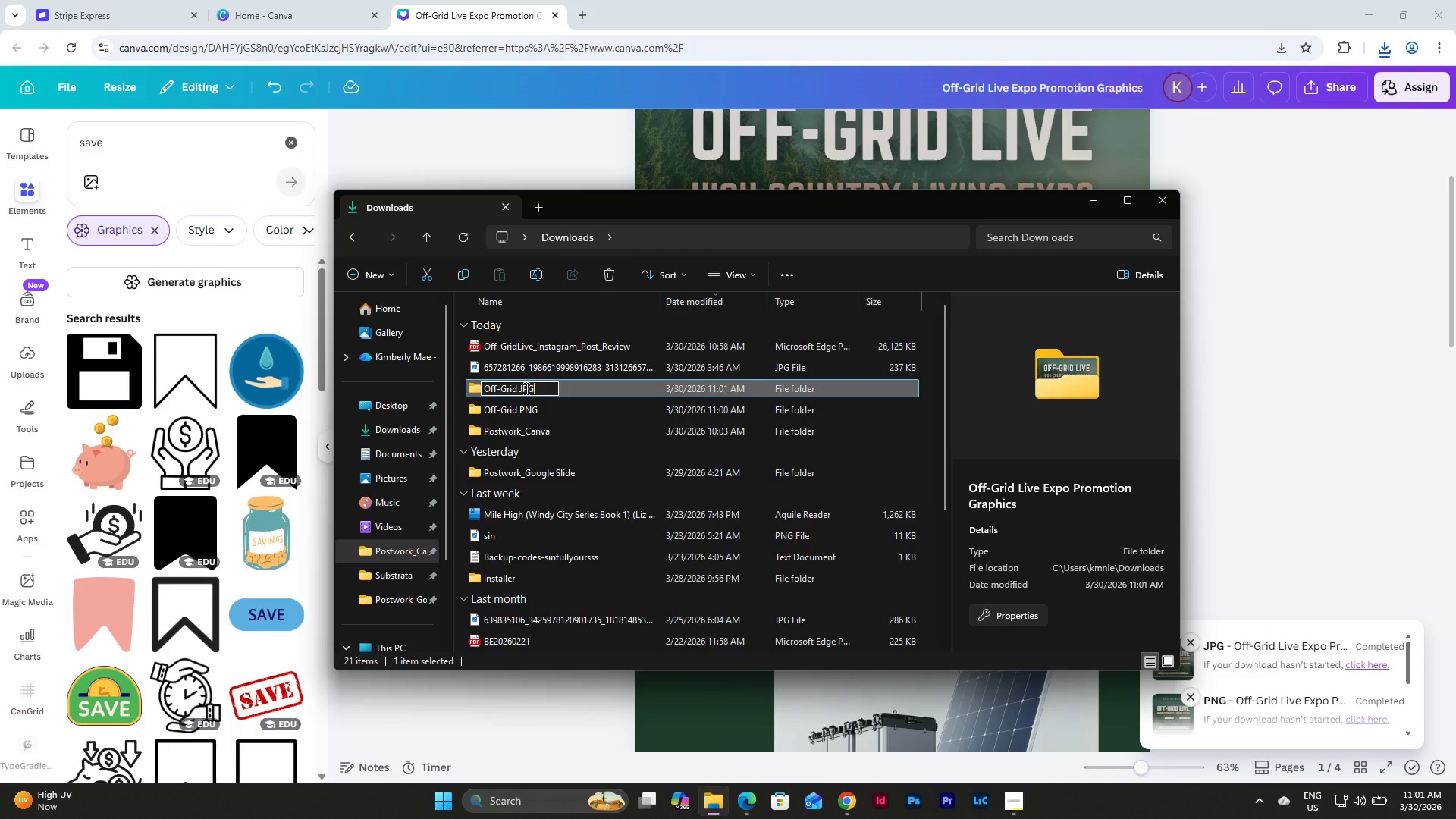 
key(Enter)
 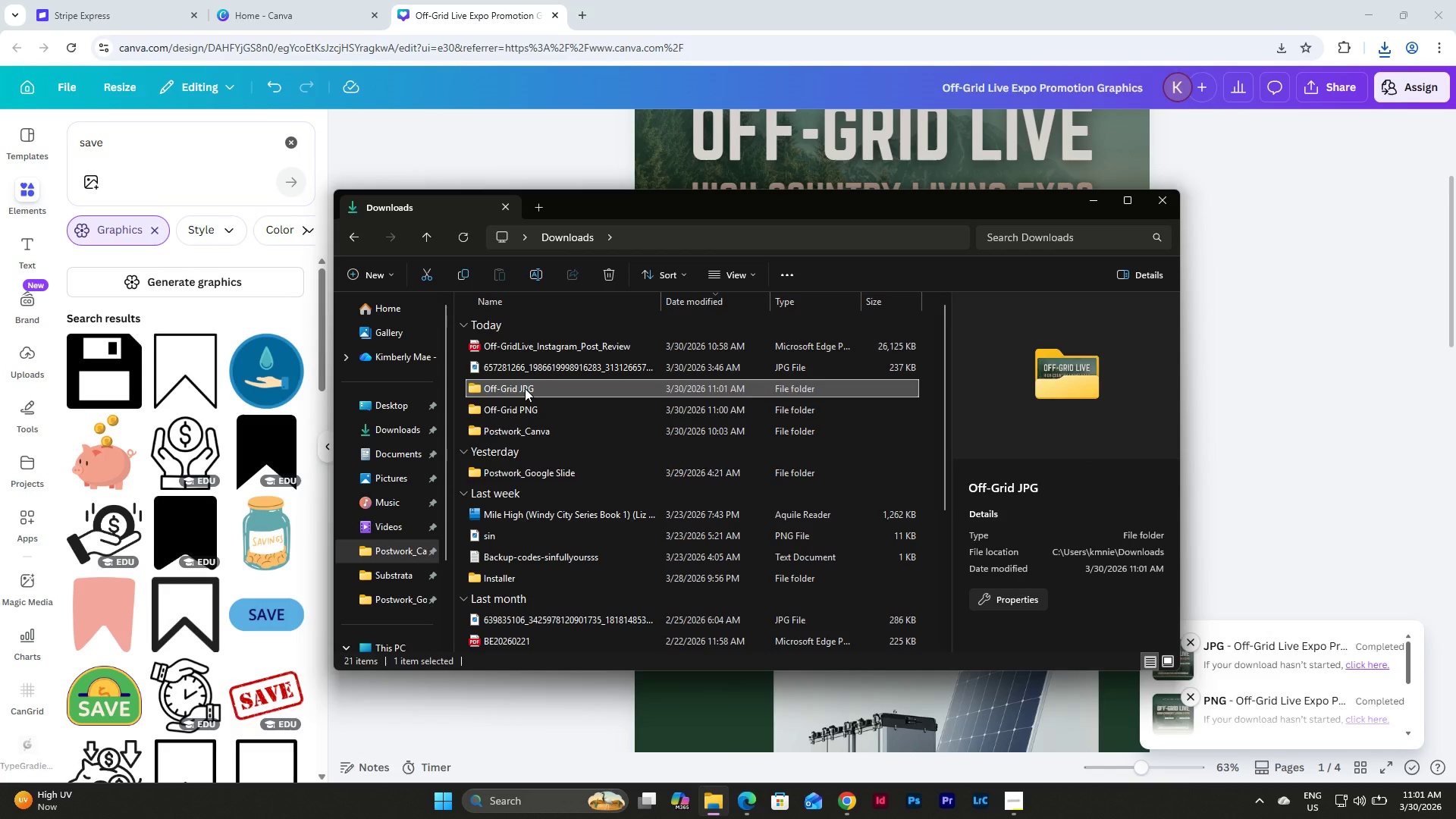 
double_click([525, 388])
 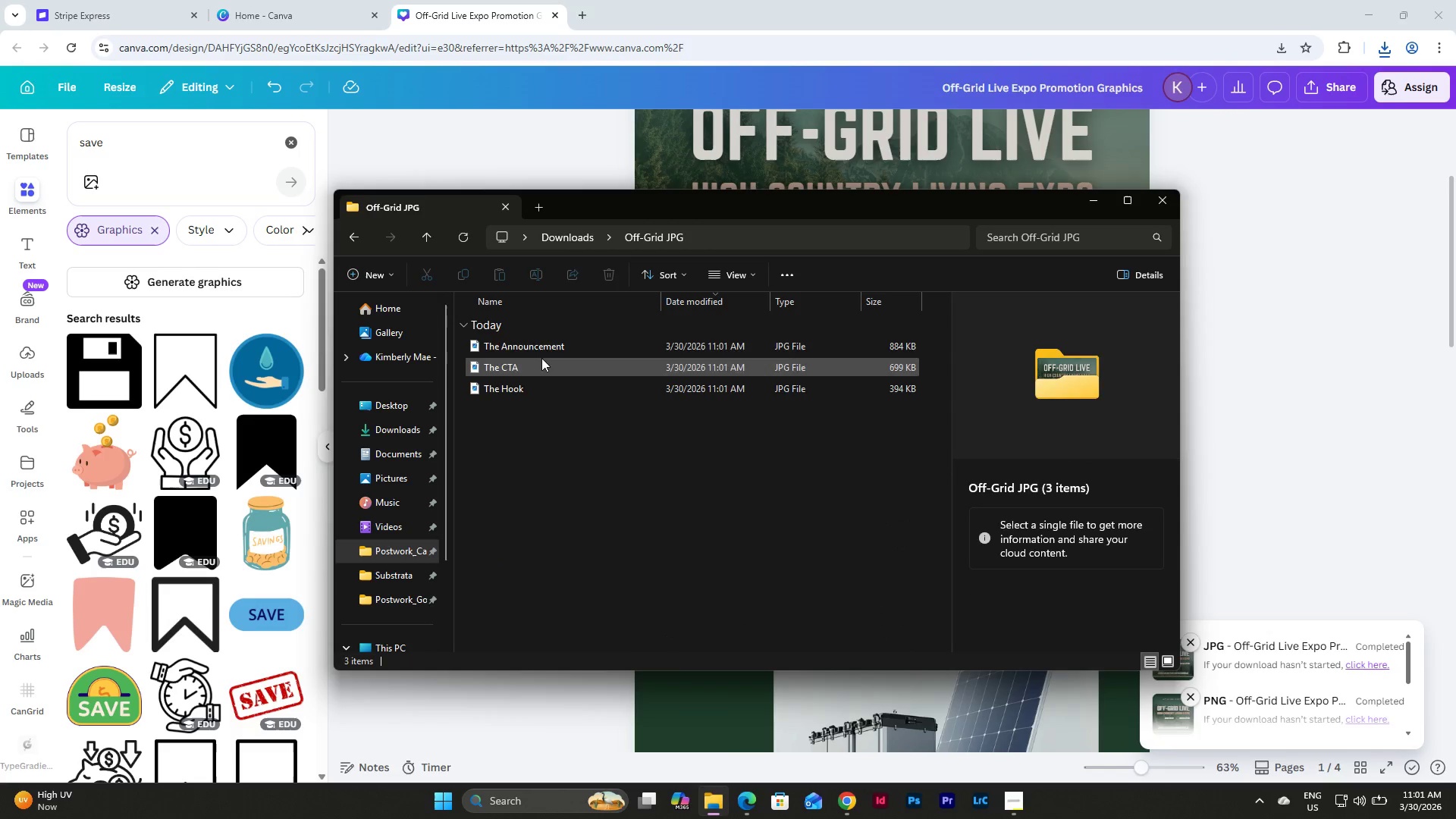 
left_click([544, 349])
 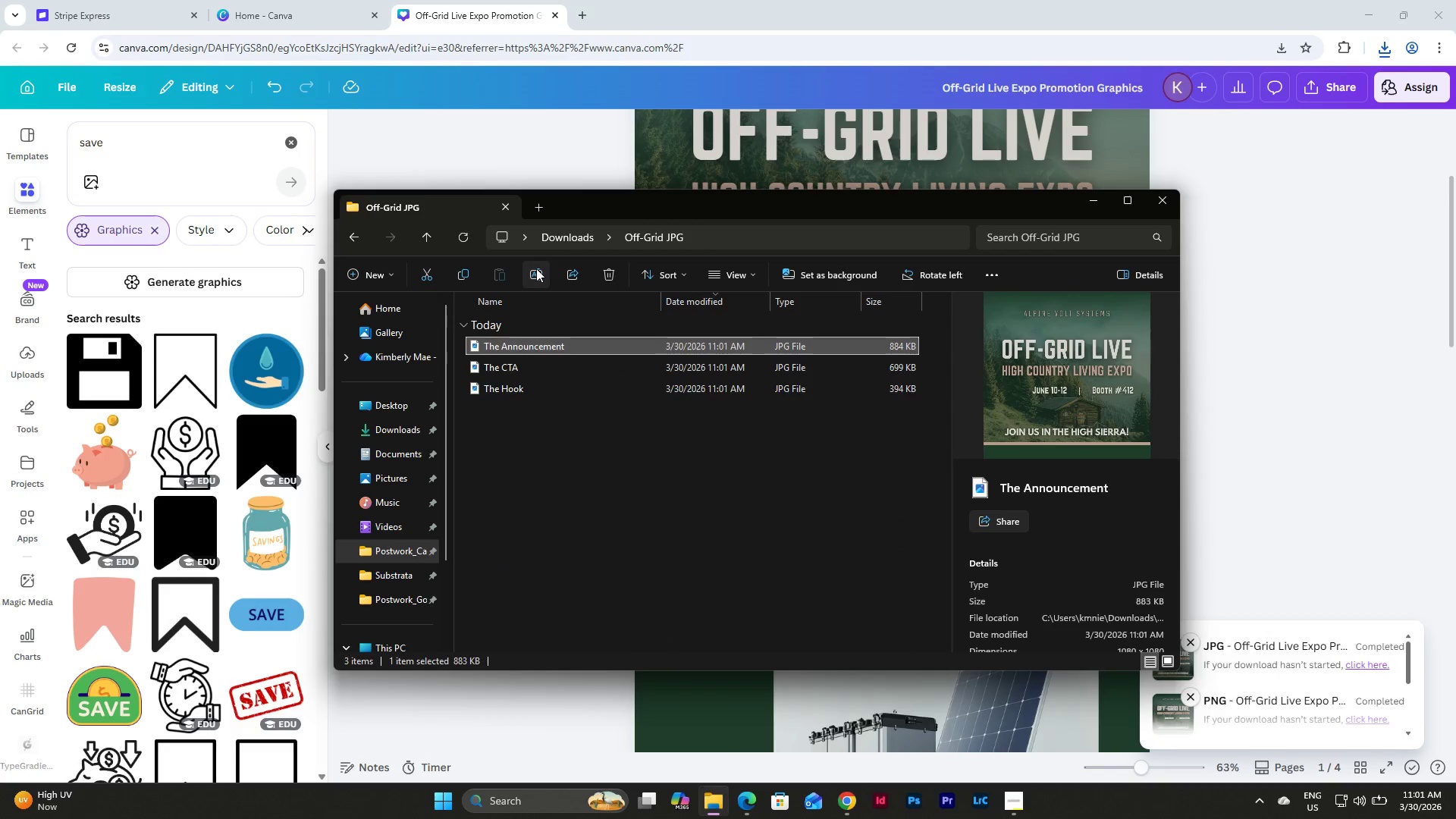 
key(Control+V)
 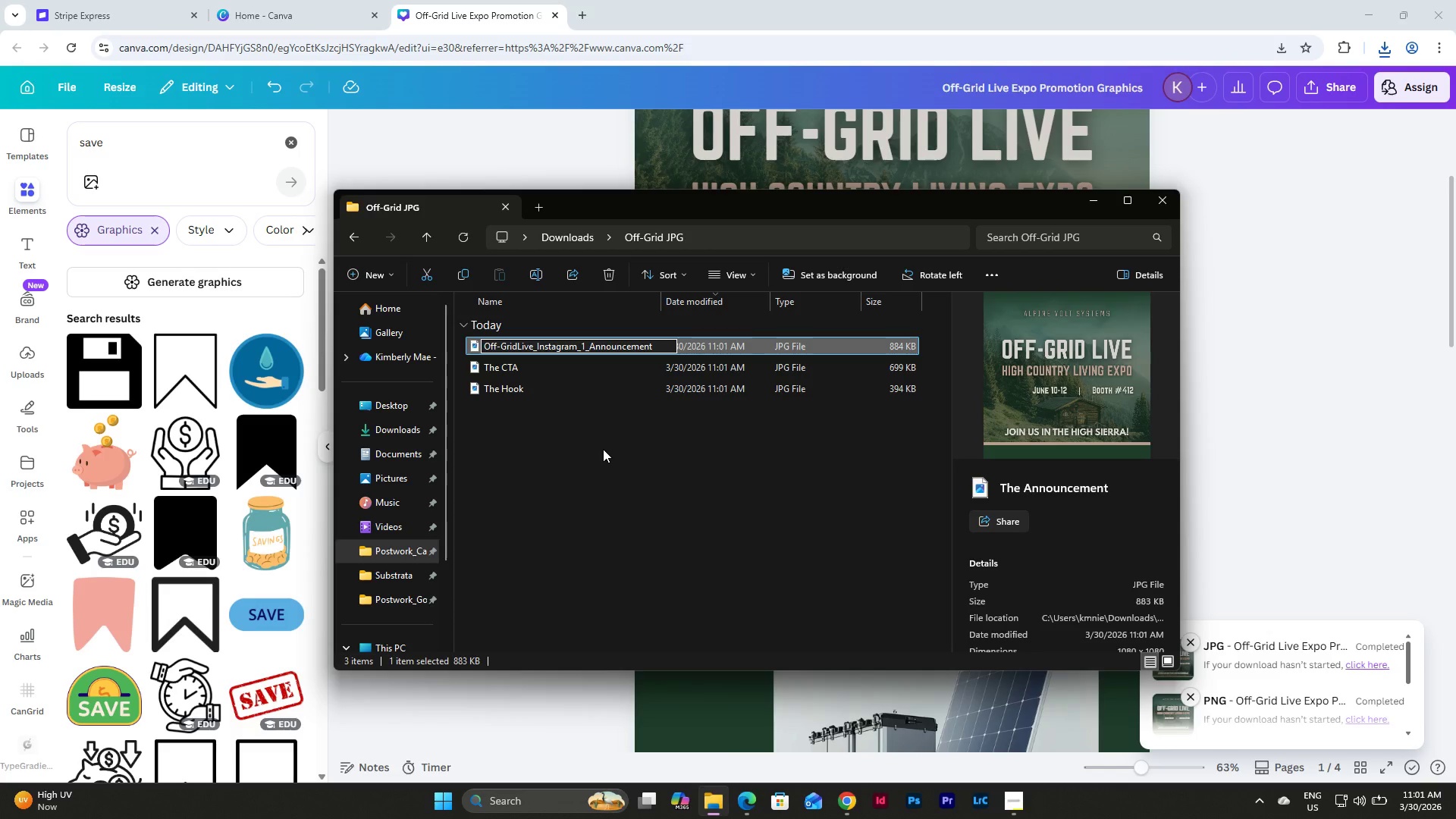 
key(NumpadEnter)
 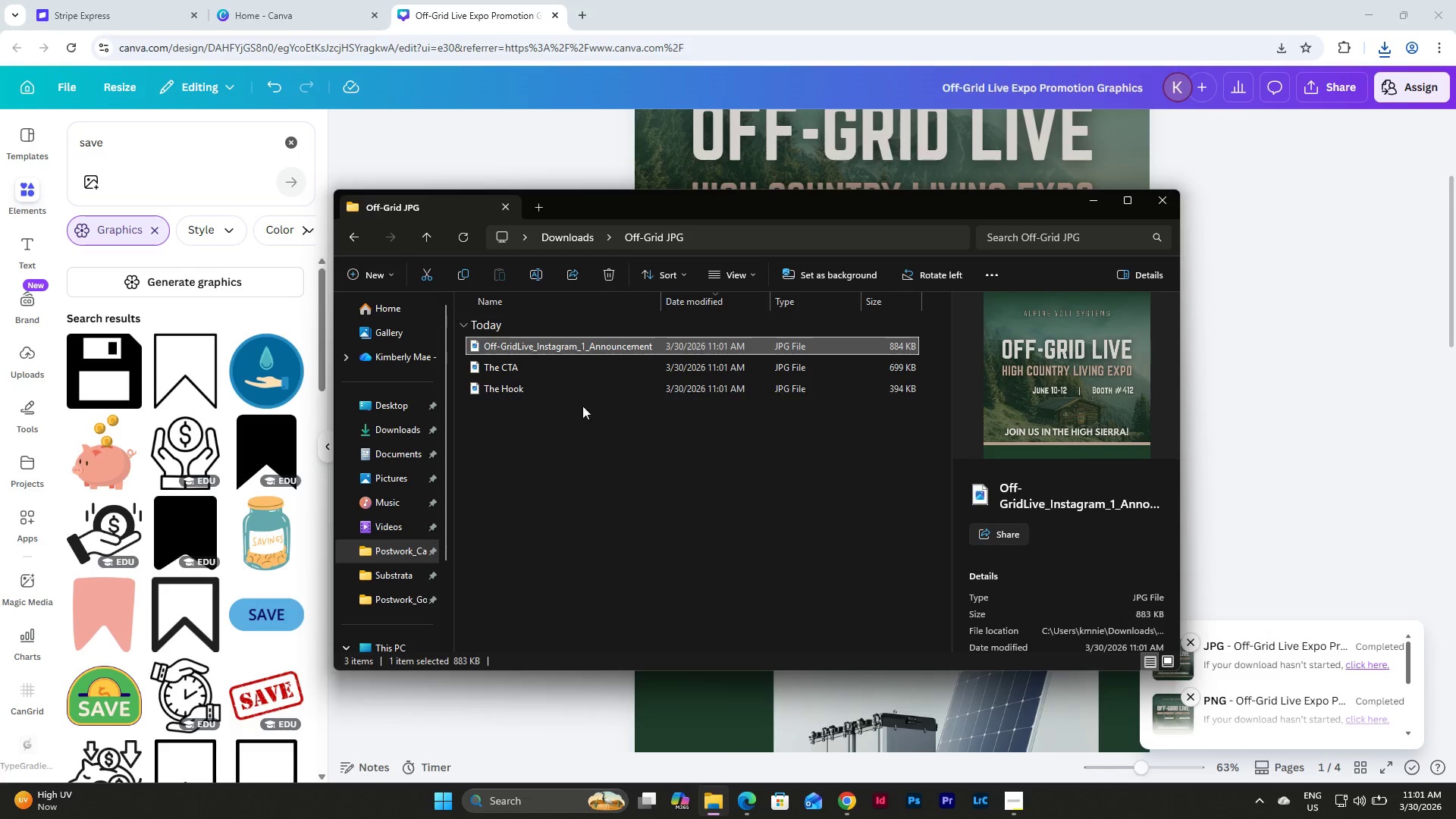 
left_click([578, 375])
 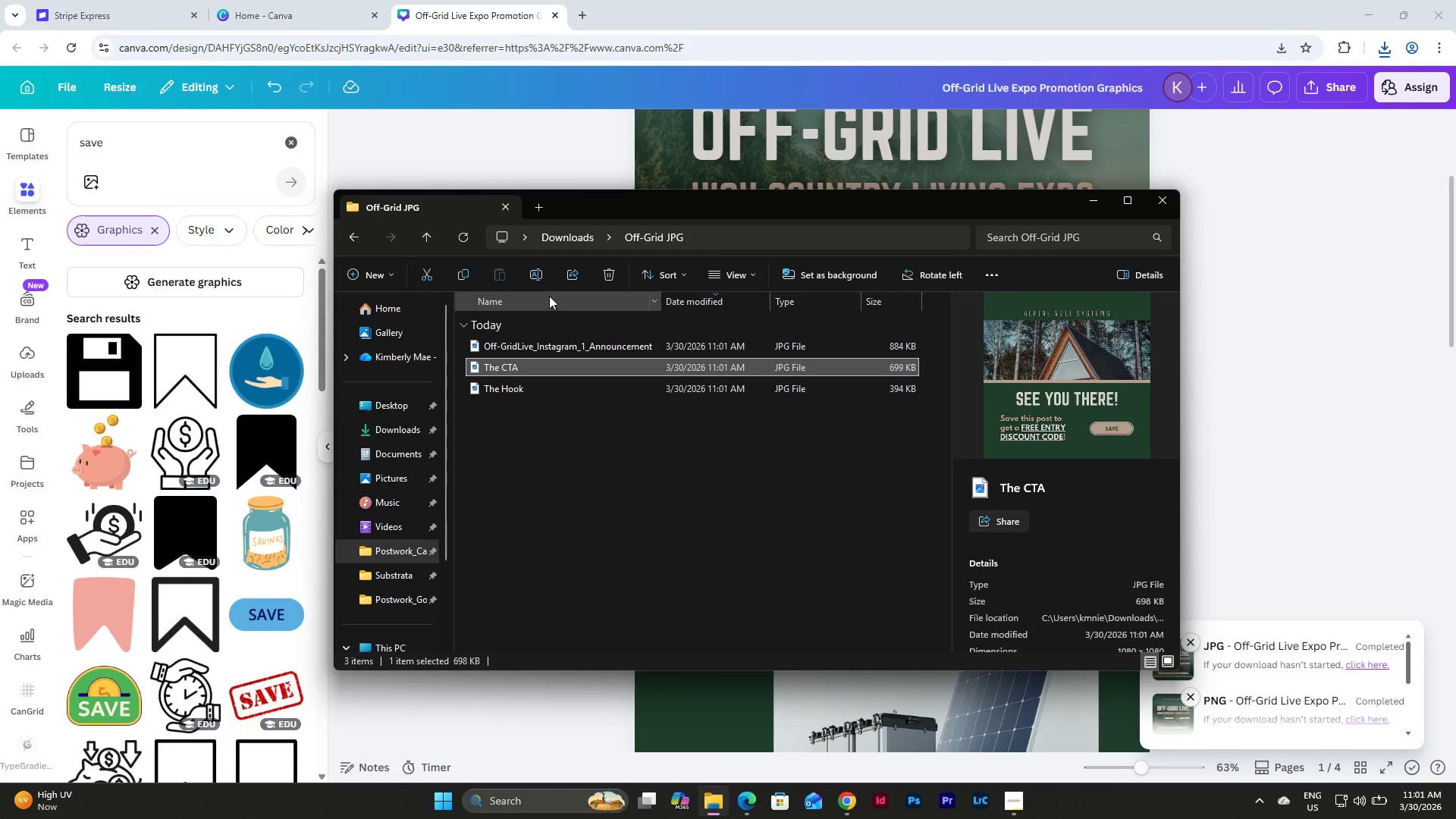 
left_click([539, 273])
 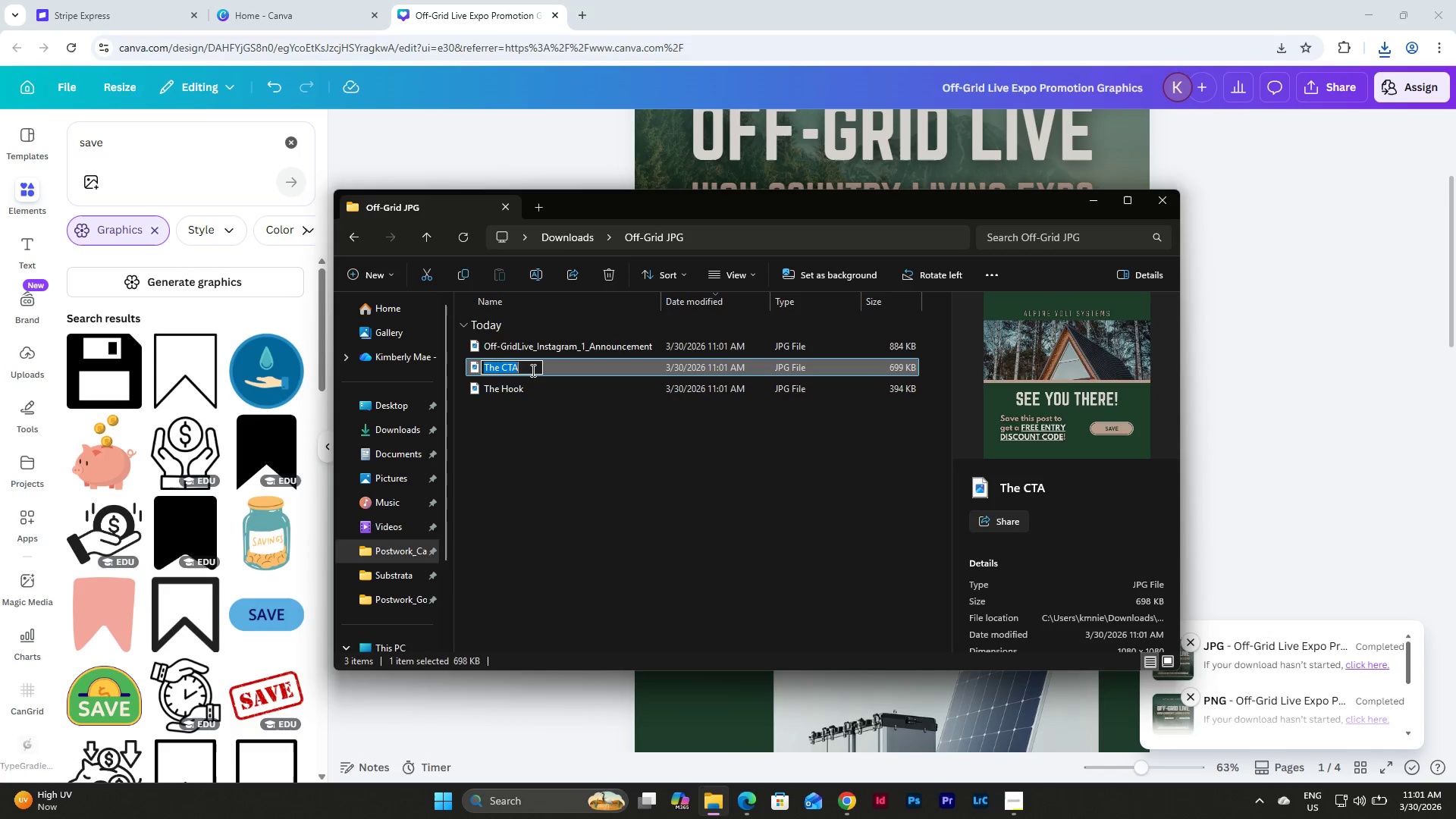 
key(Control+Shift+ShiftLeft)
 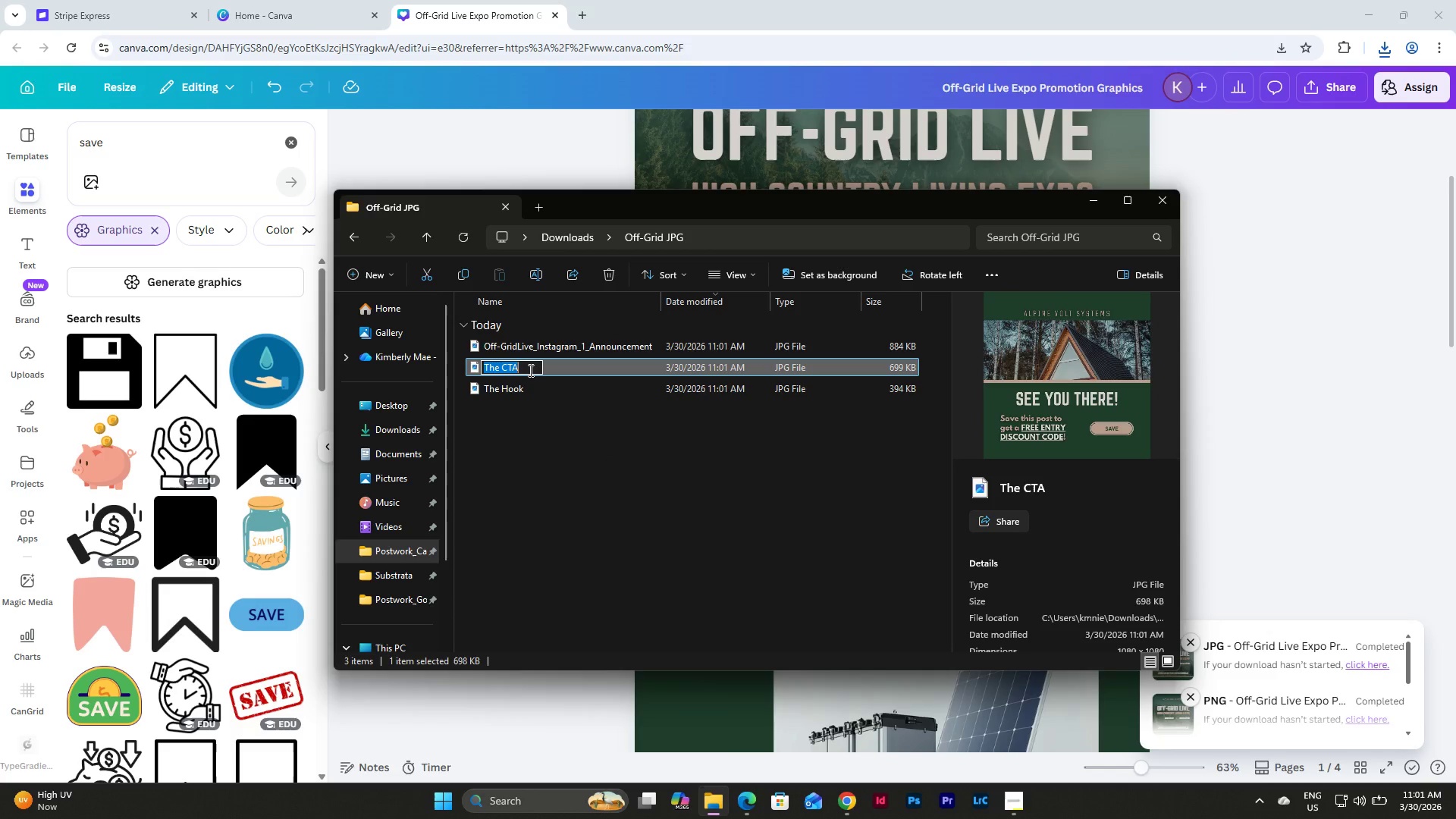 
key(Control+V)
 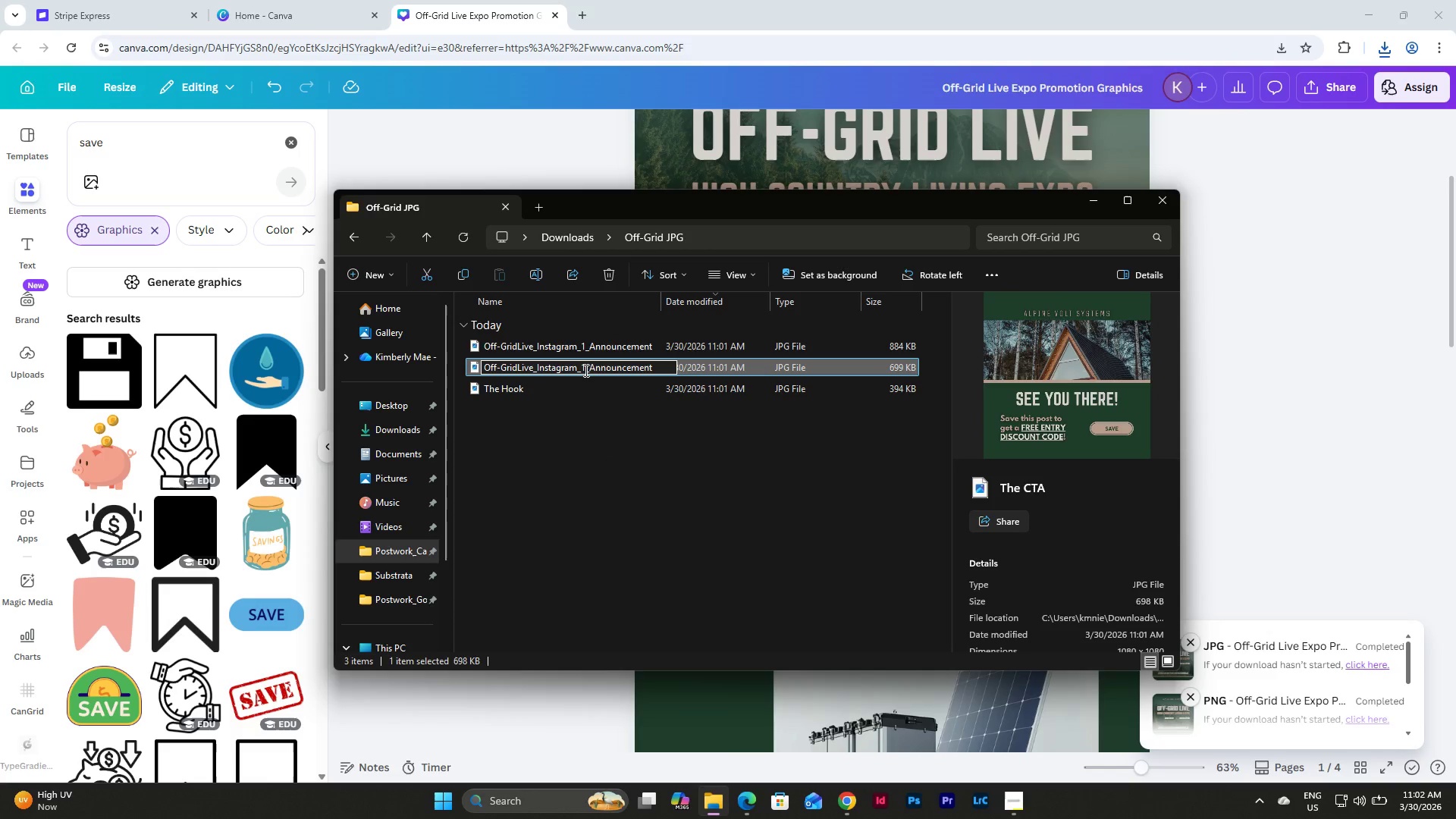 
left_click([584, 369])
 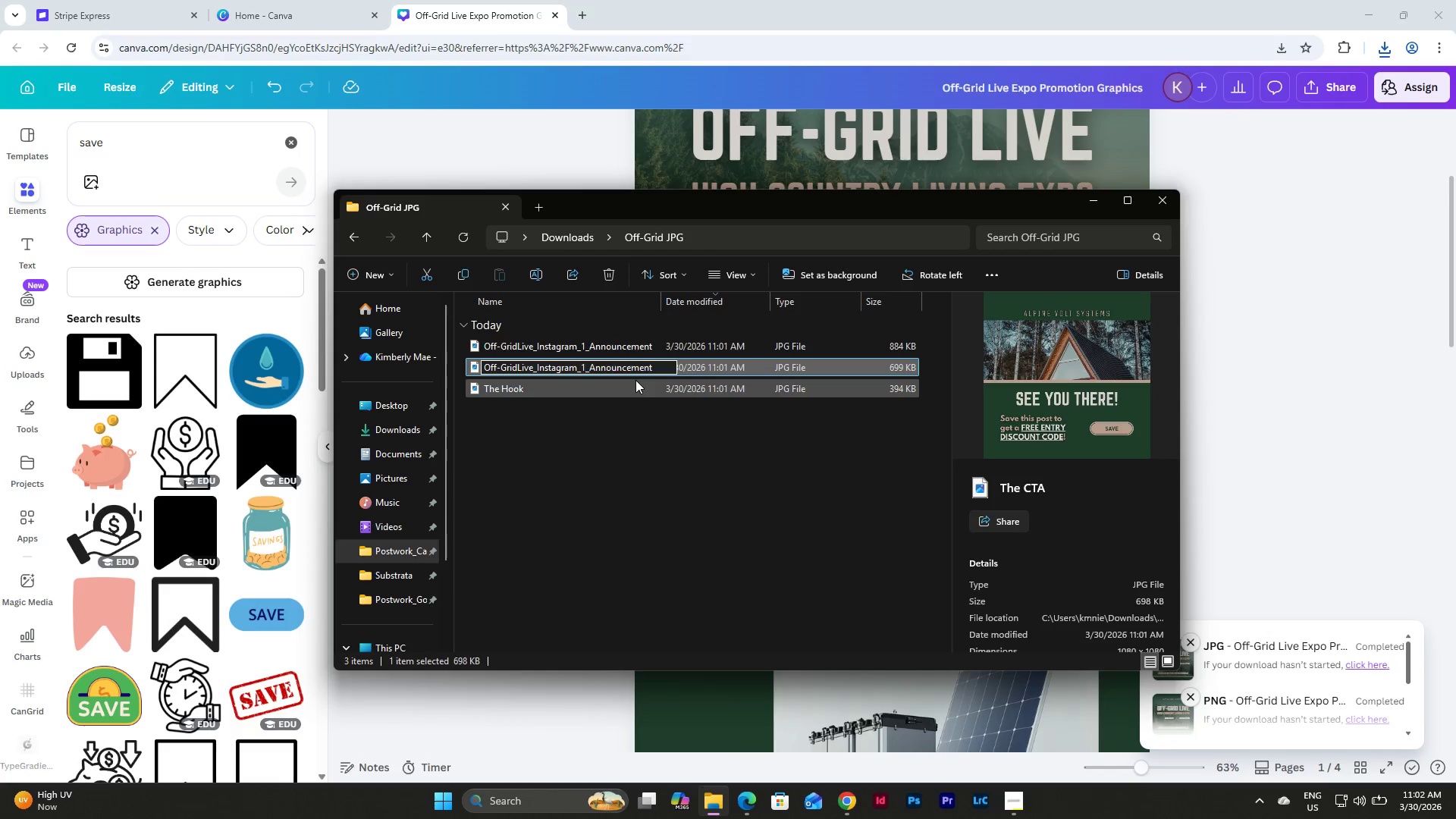 
key(Backspace)
 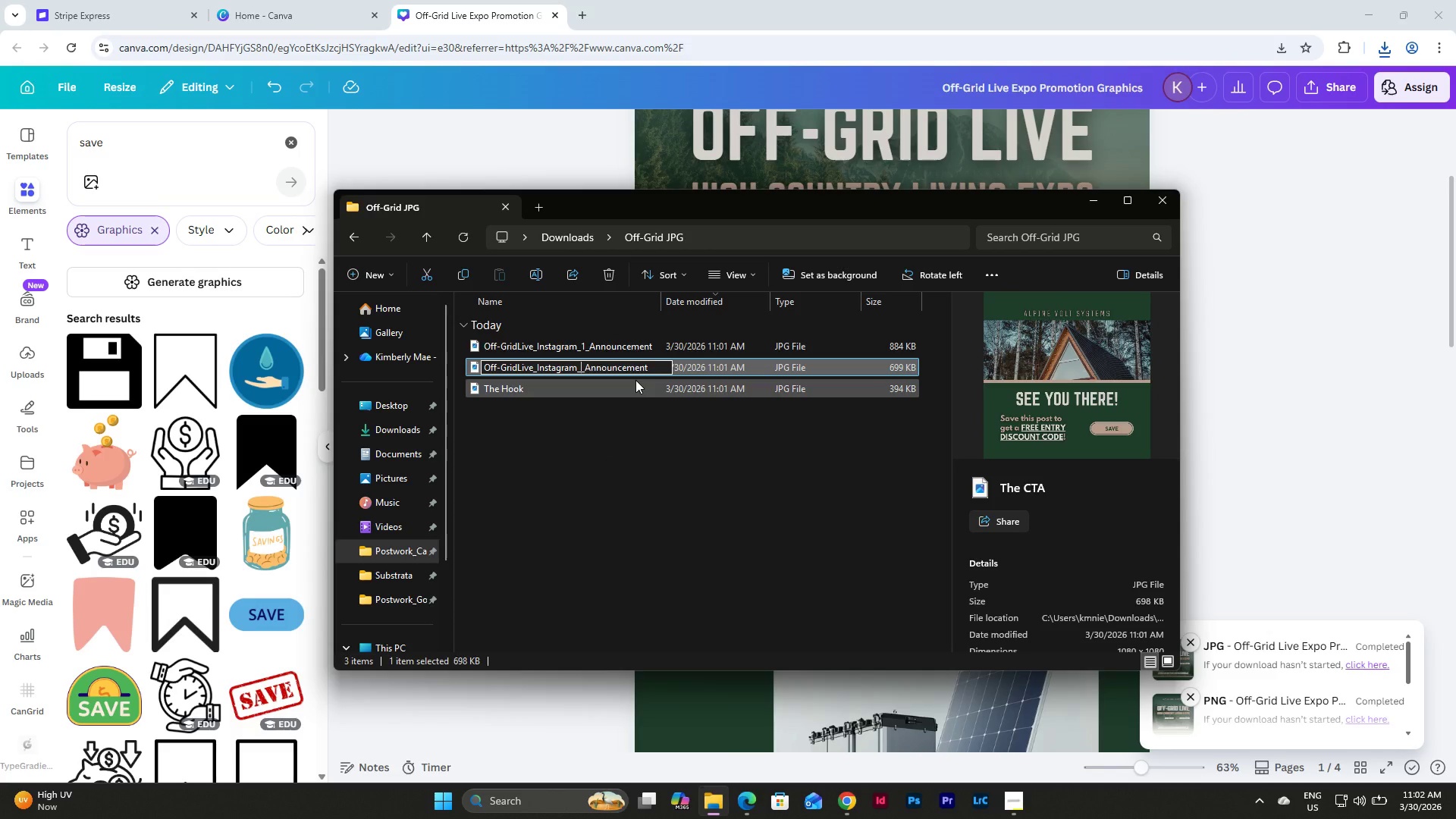 
key(Numpad3)
 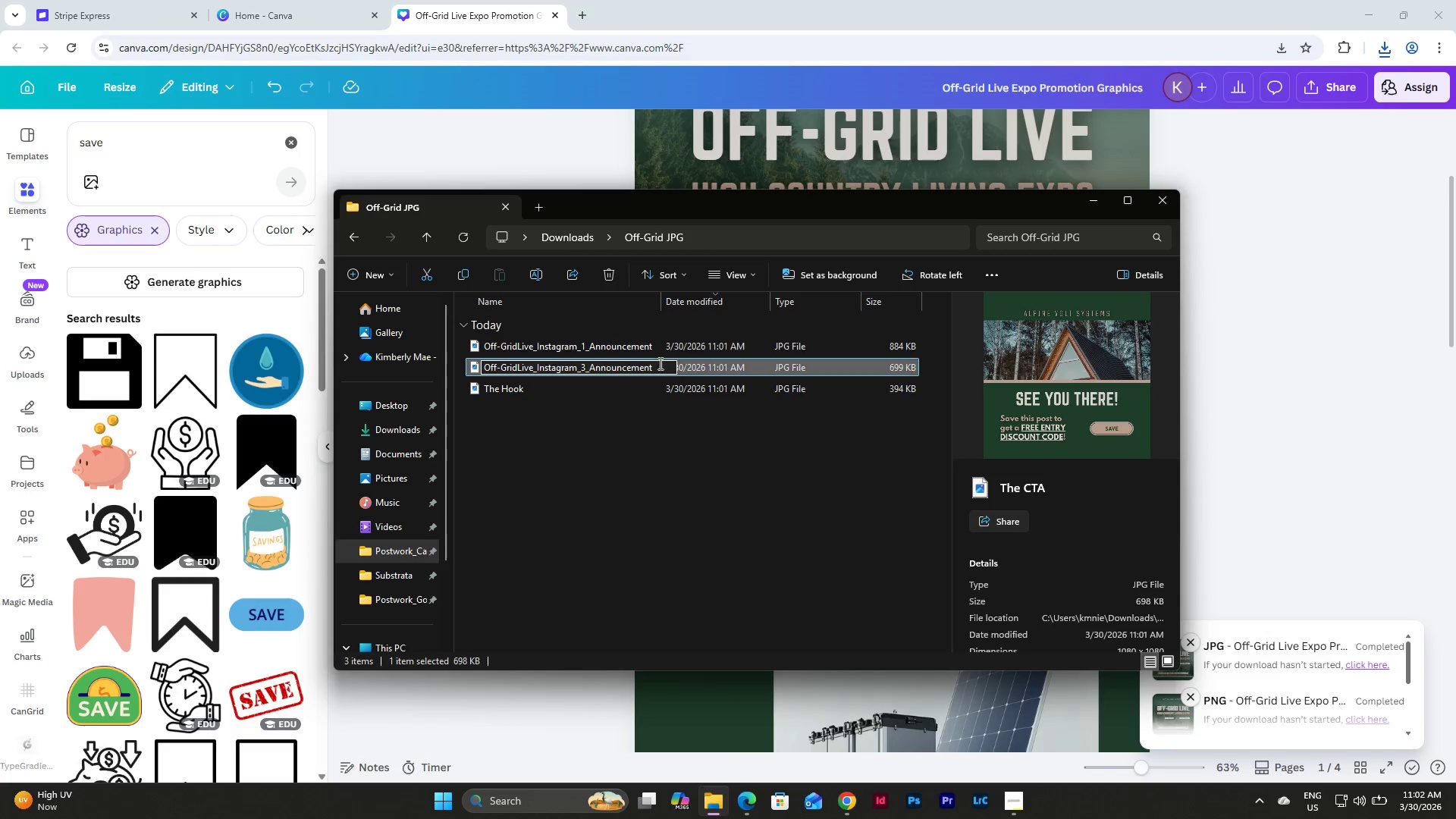 
left_click_drag(start_coordinate=[657, 365], to_coordinate=[588, 374])
 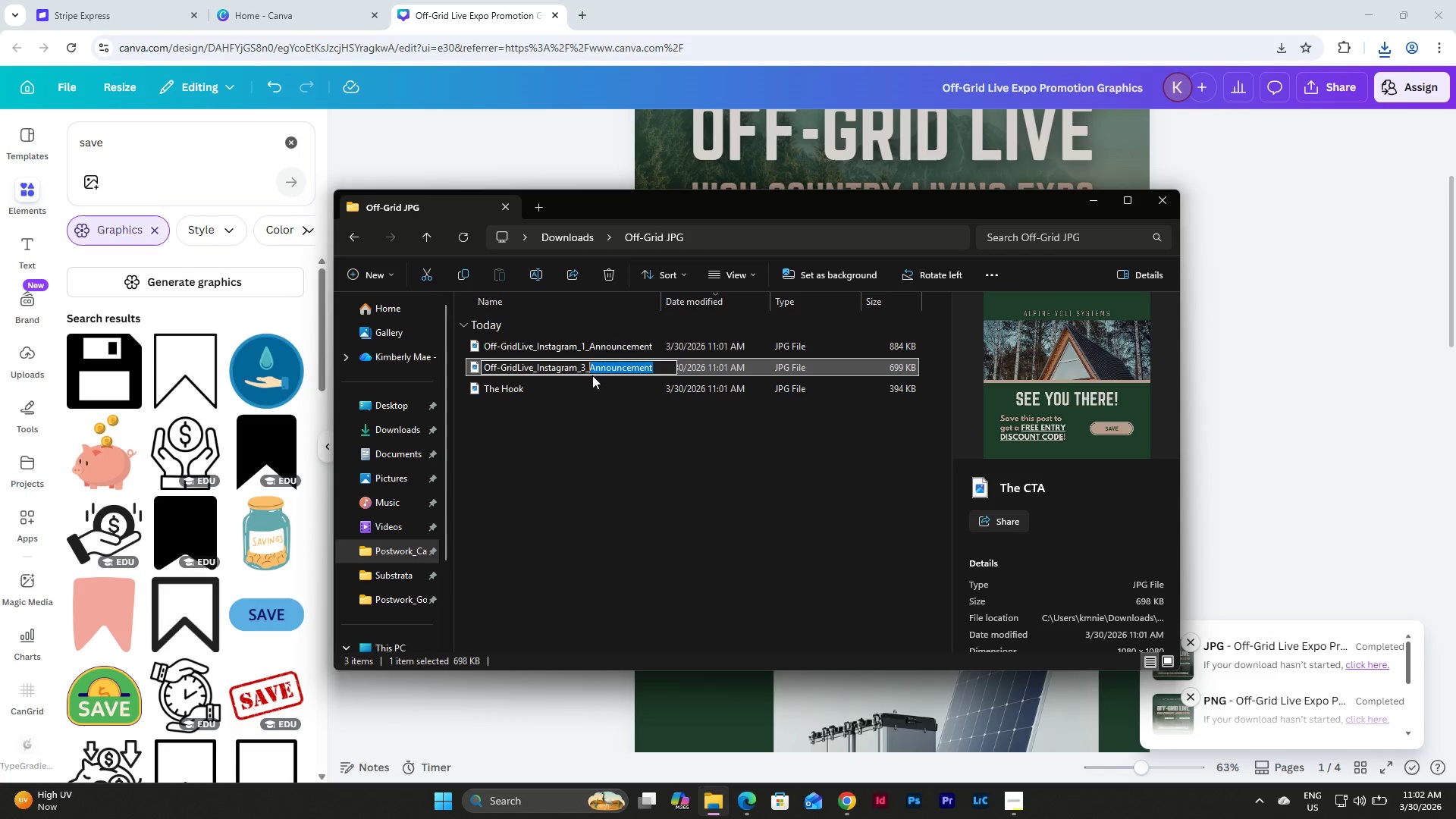 
type(CTA)
 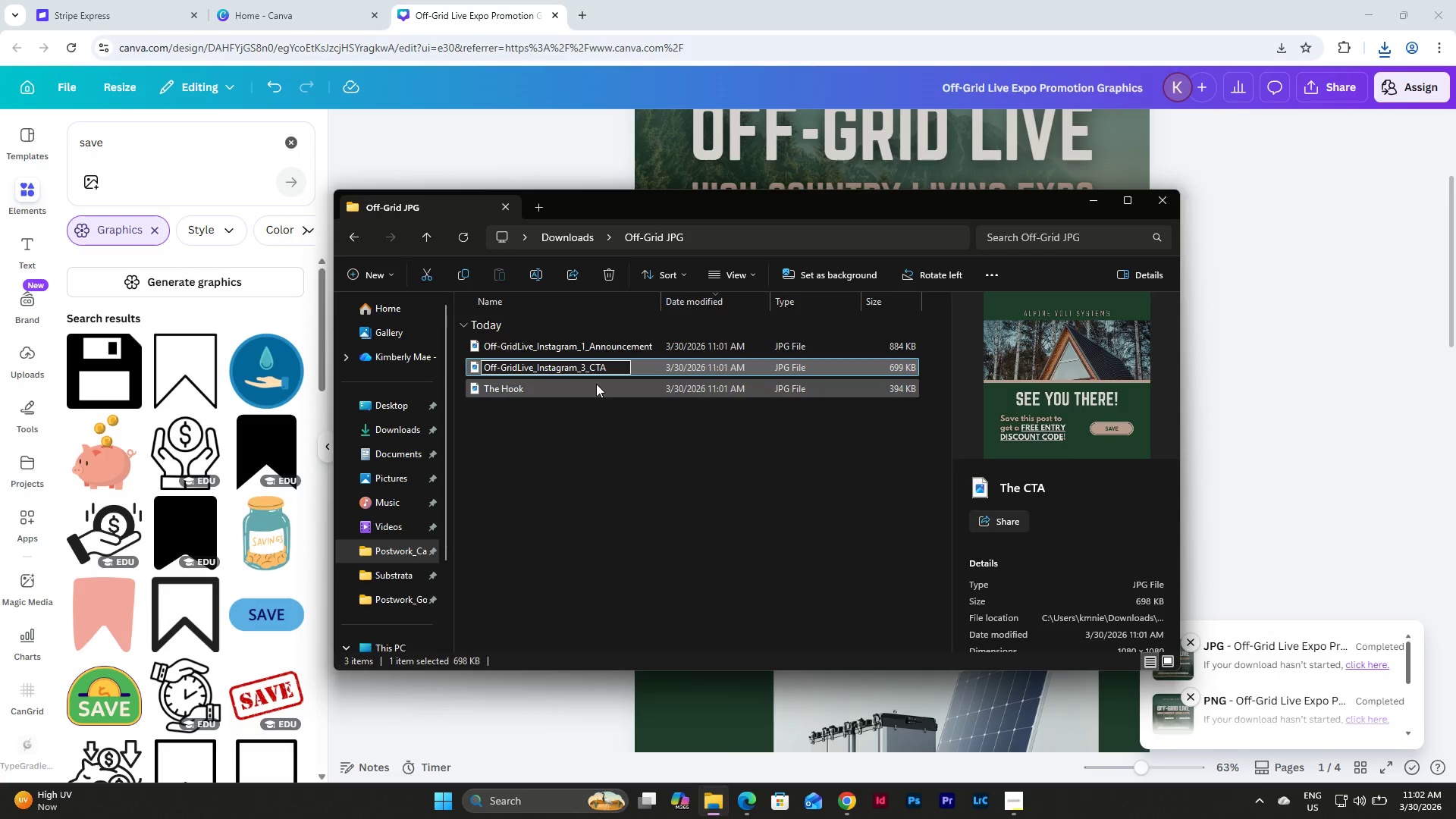 
left_click([581, 399])
 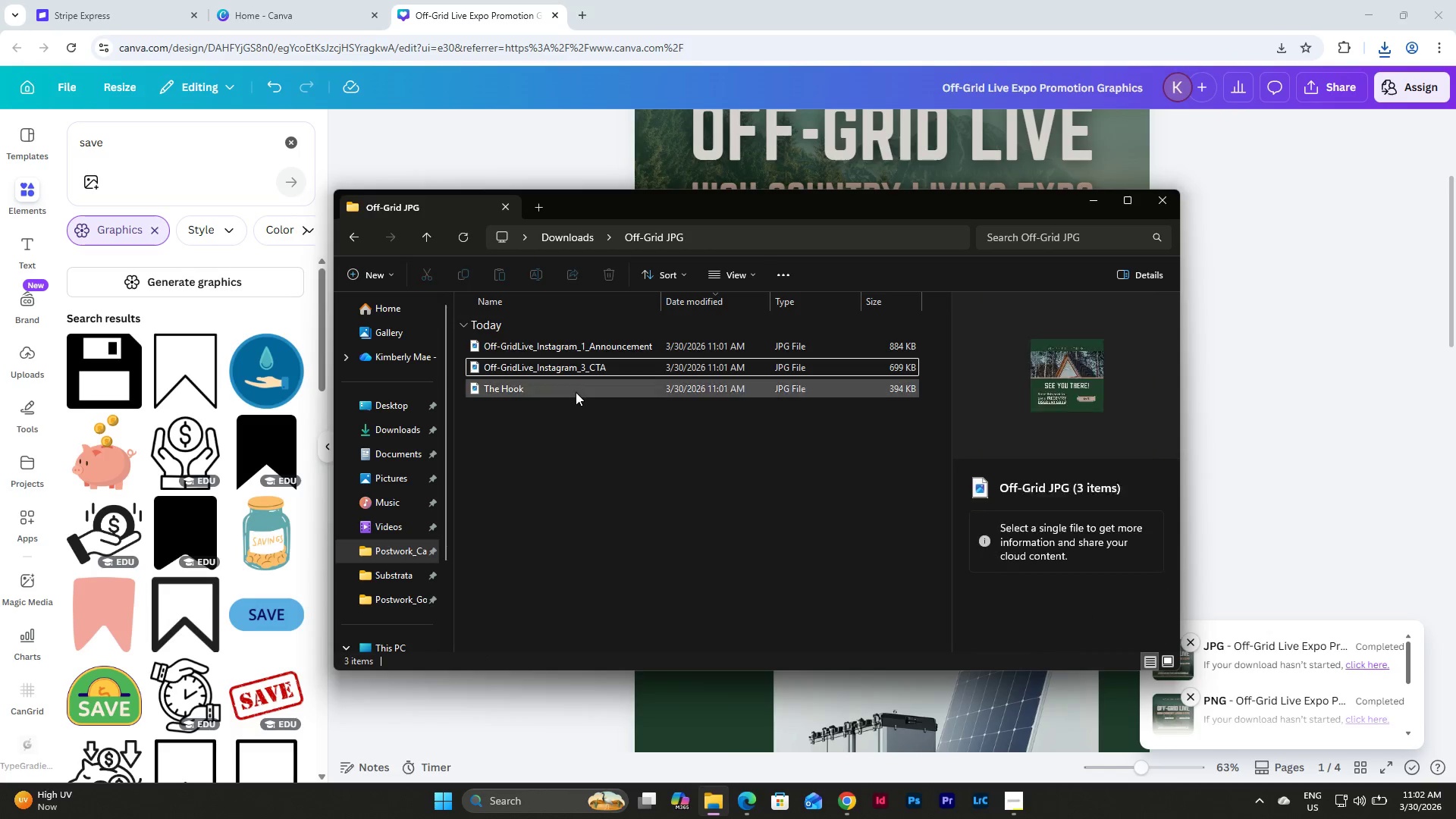 
left_click([576, 387])
 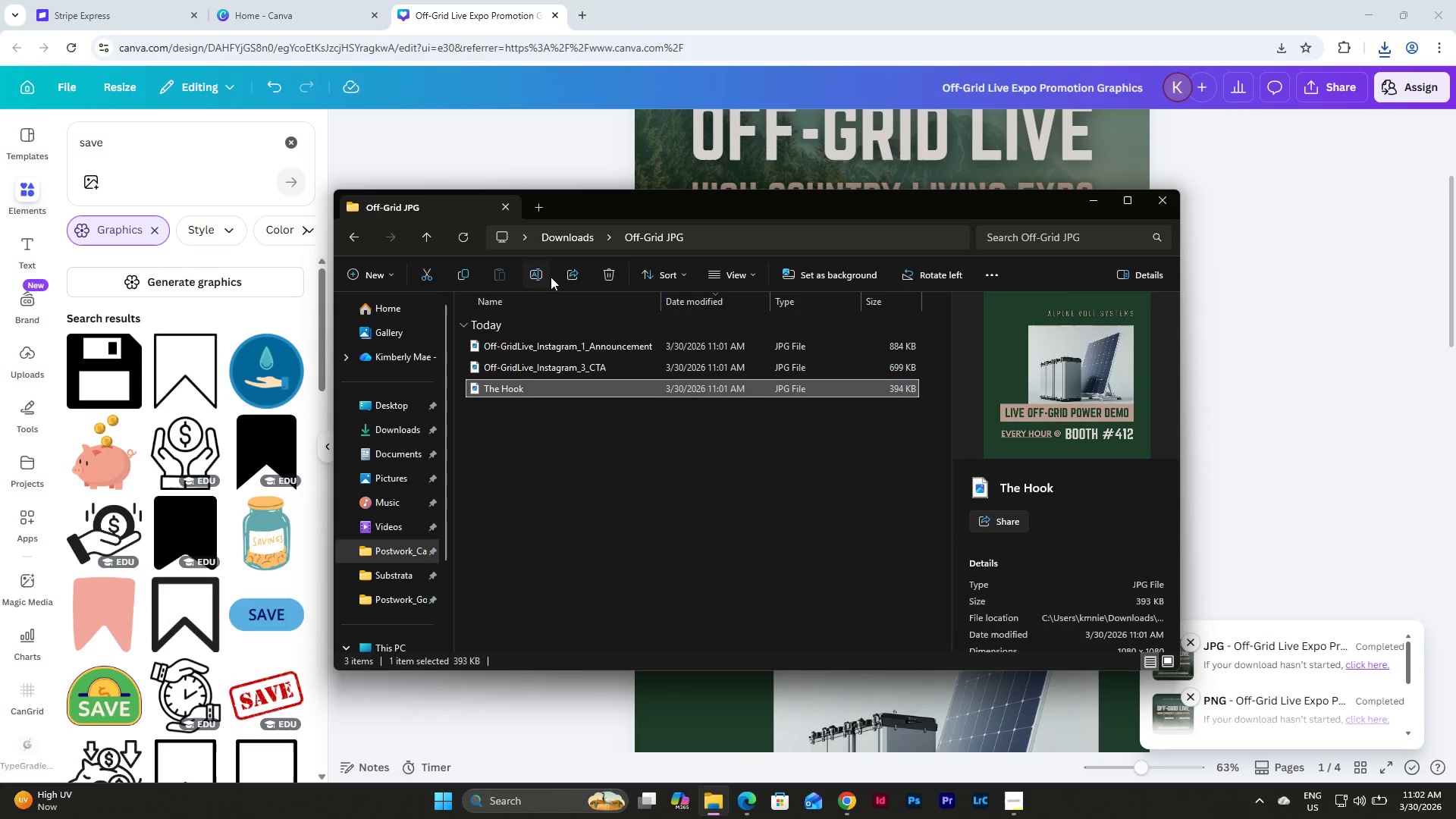 
left_click([536, 271])
 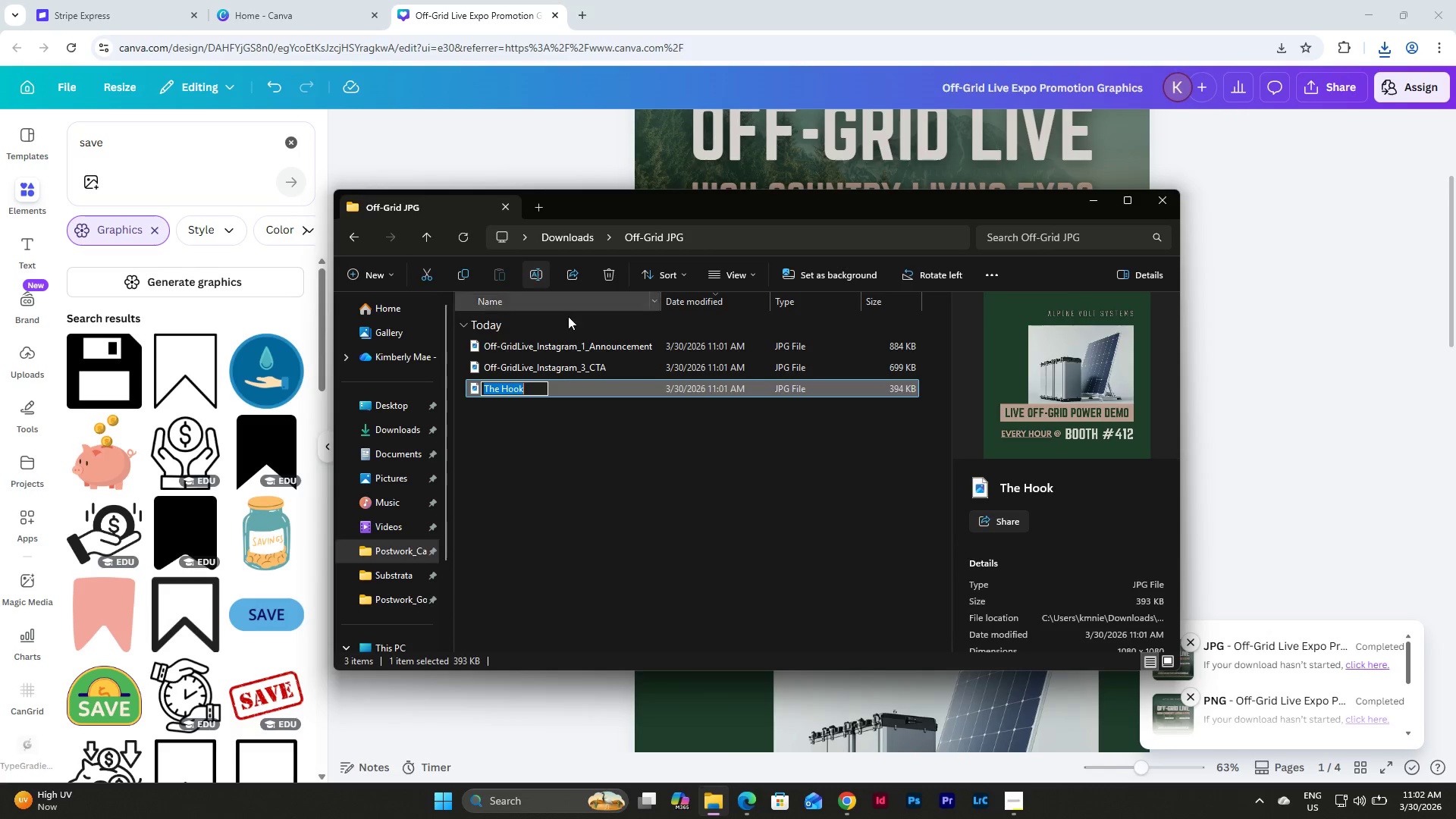 
key(Control+V)
 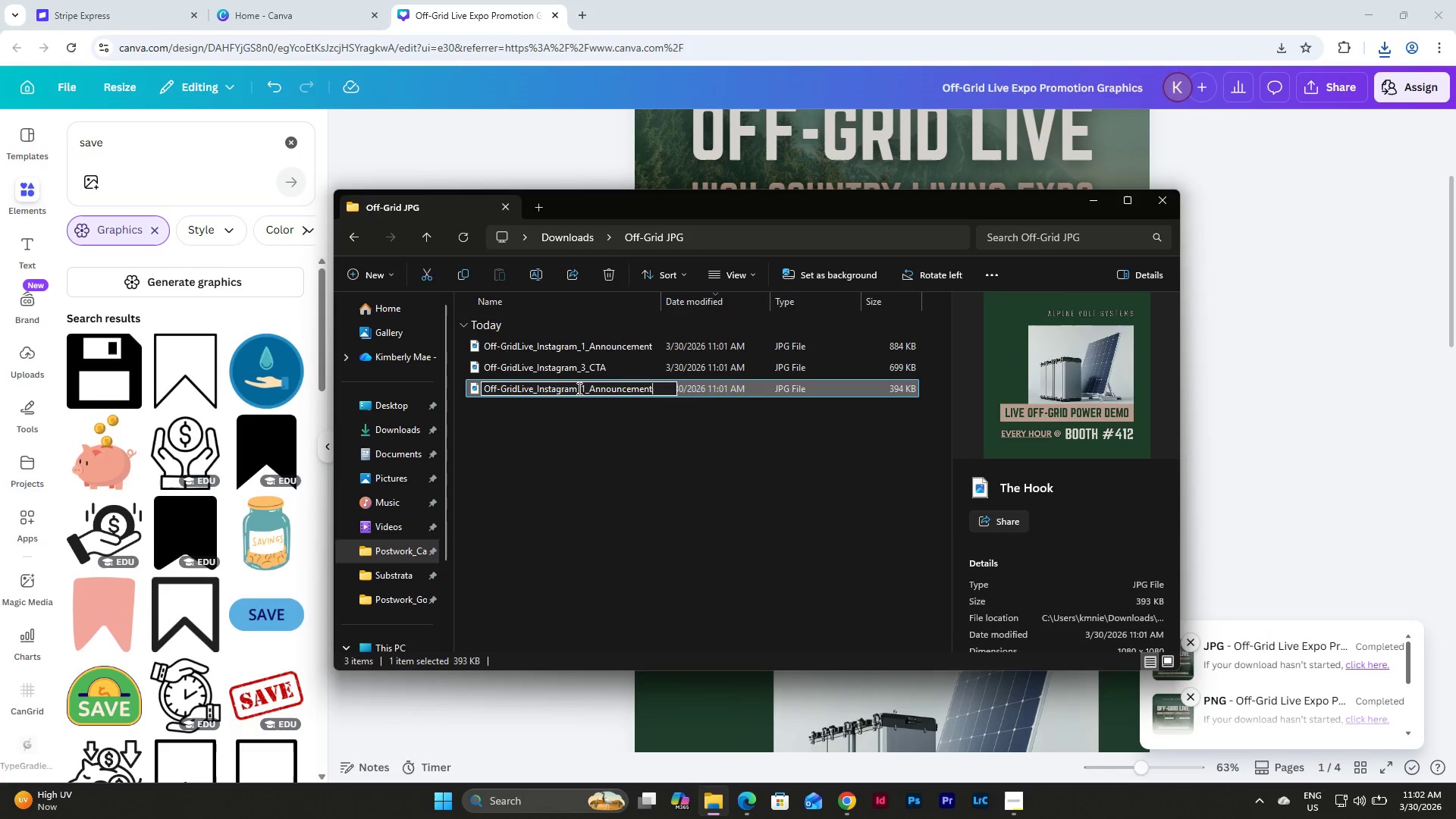 
left_click([586, 391])
 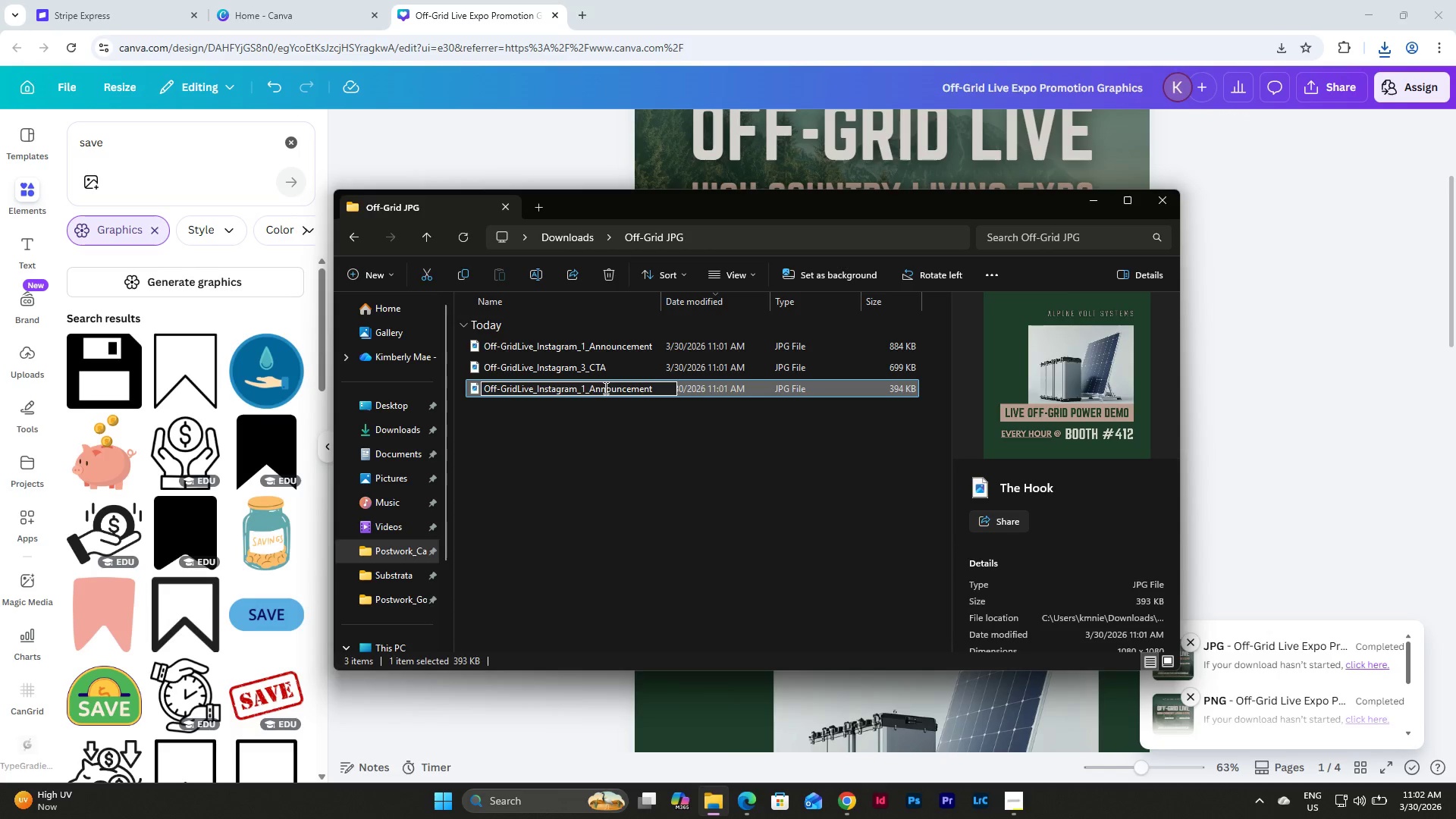 
key(Backspace)
 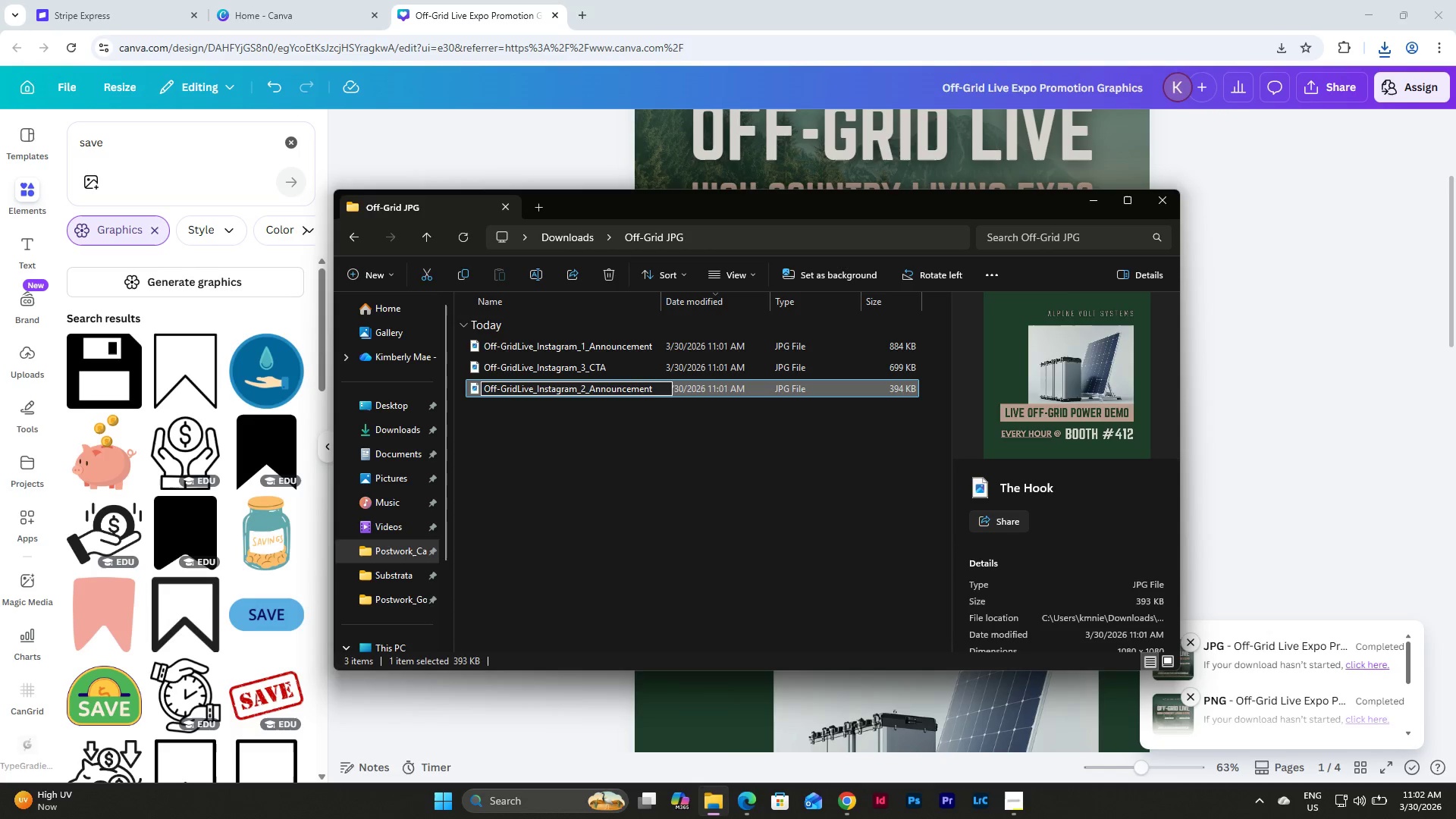 
key(Numpad2)
 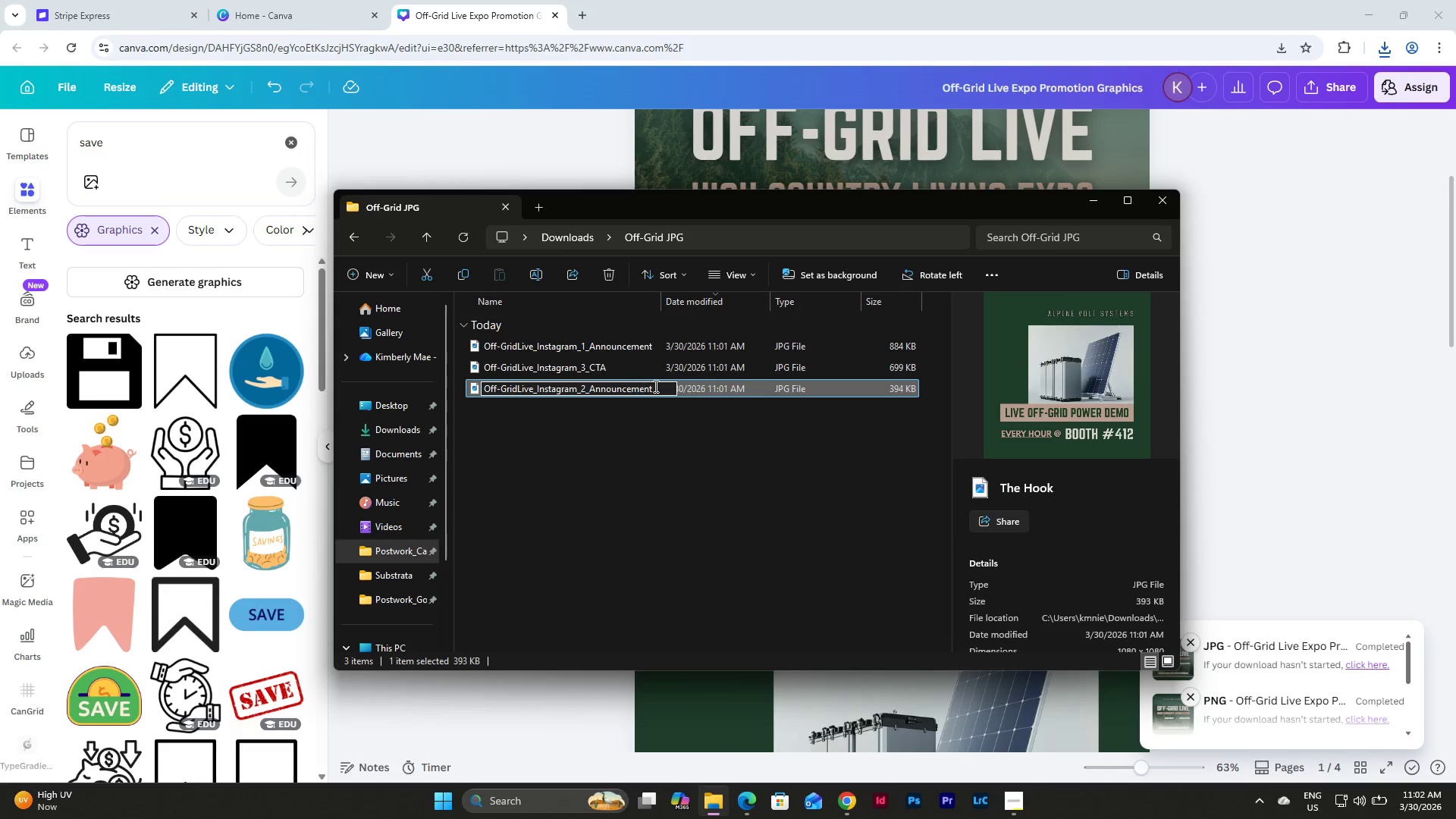 
left_click_drag(start_coordinate=[661, 386], to_coordinate=[591, 396])
 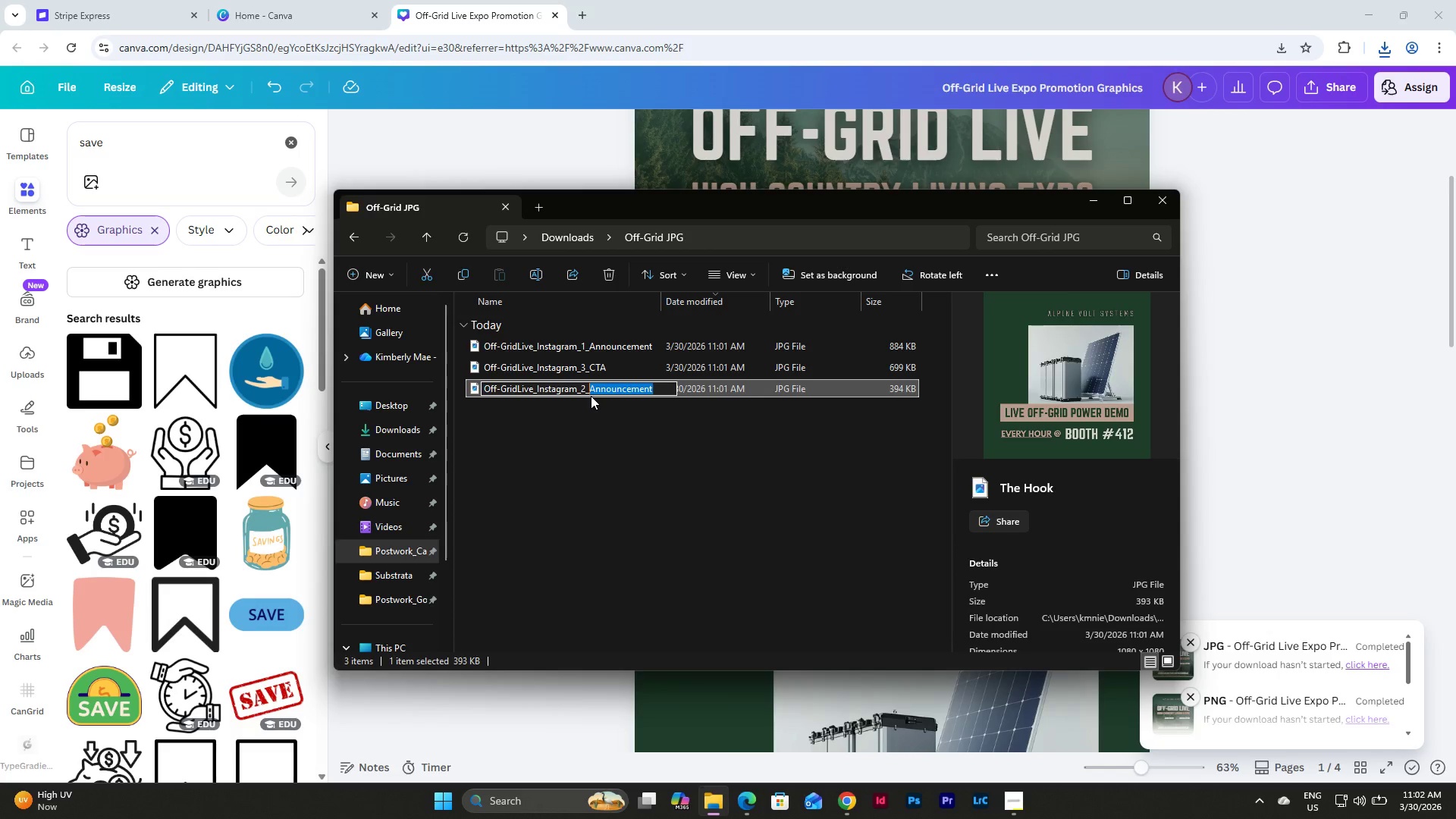 
type(Hook)
 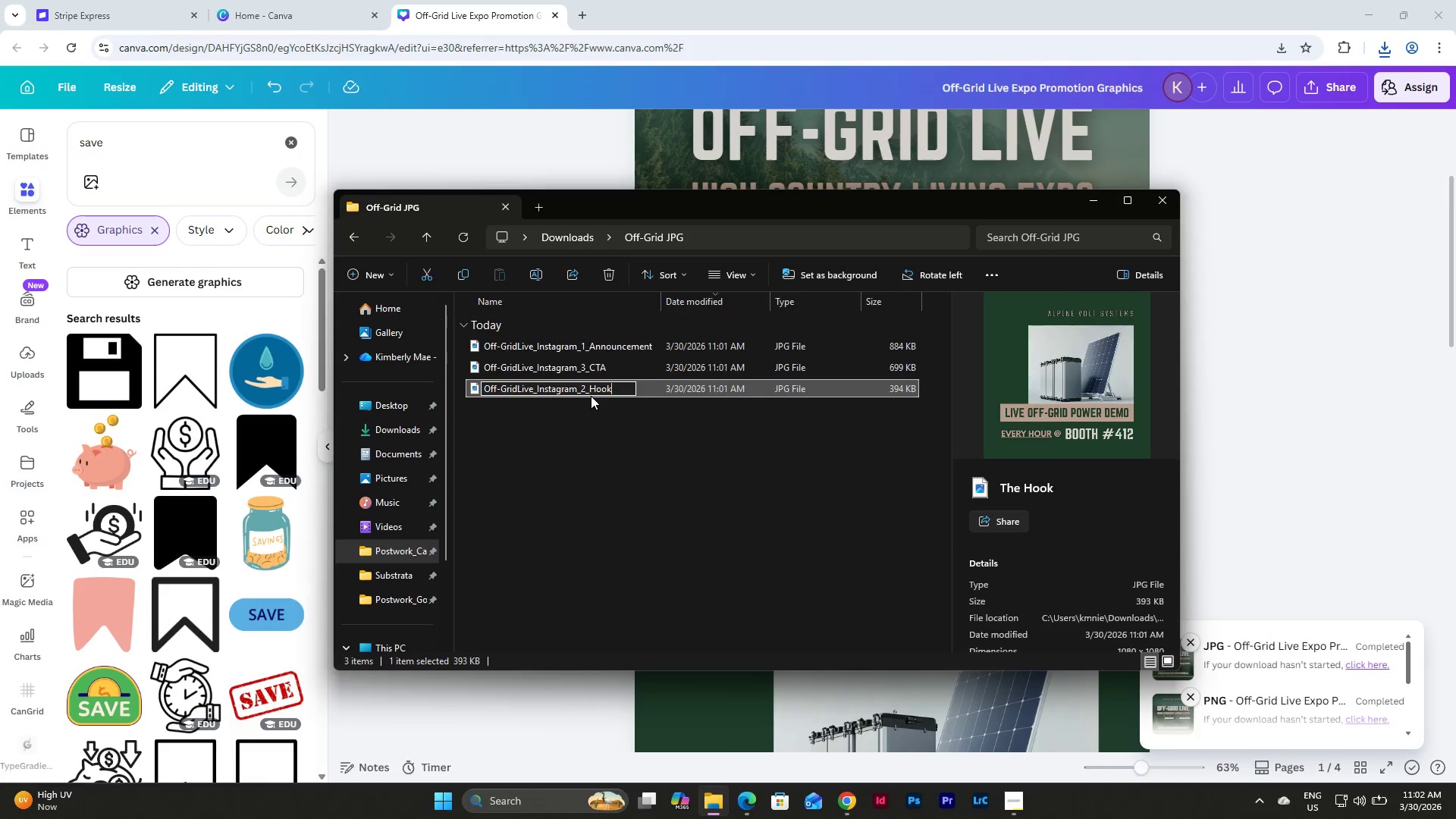 
key(Enter)
 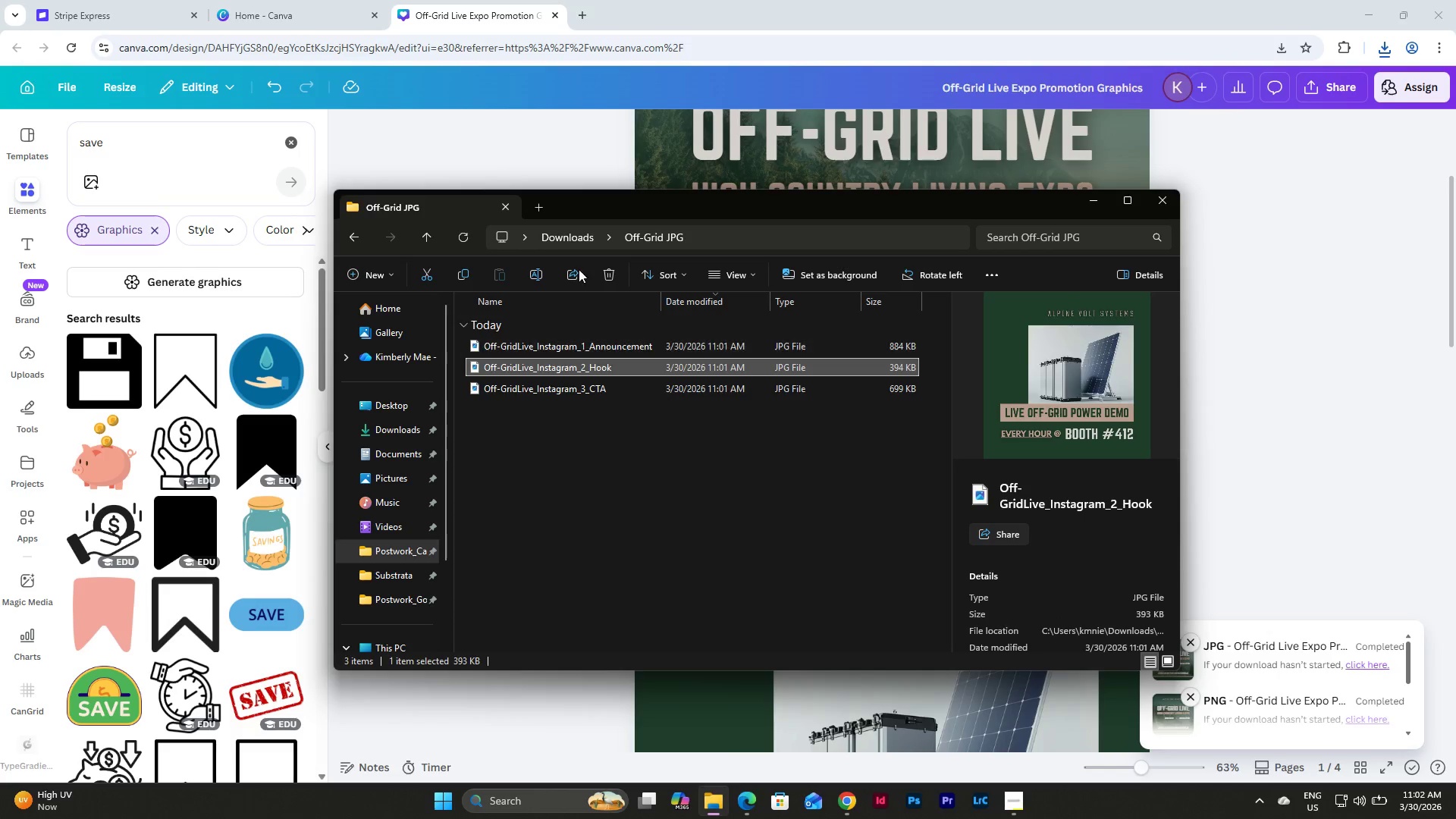 
left_click([552, 243])
 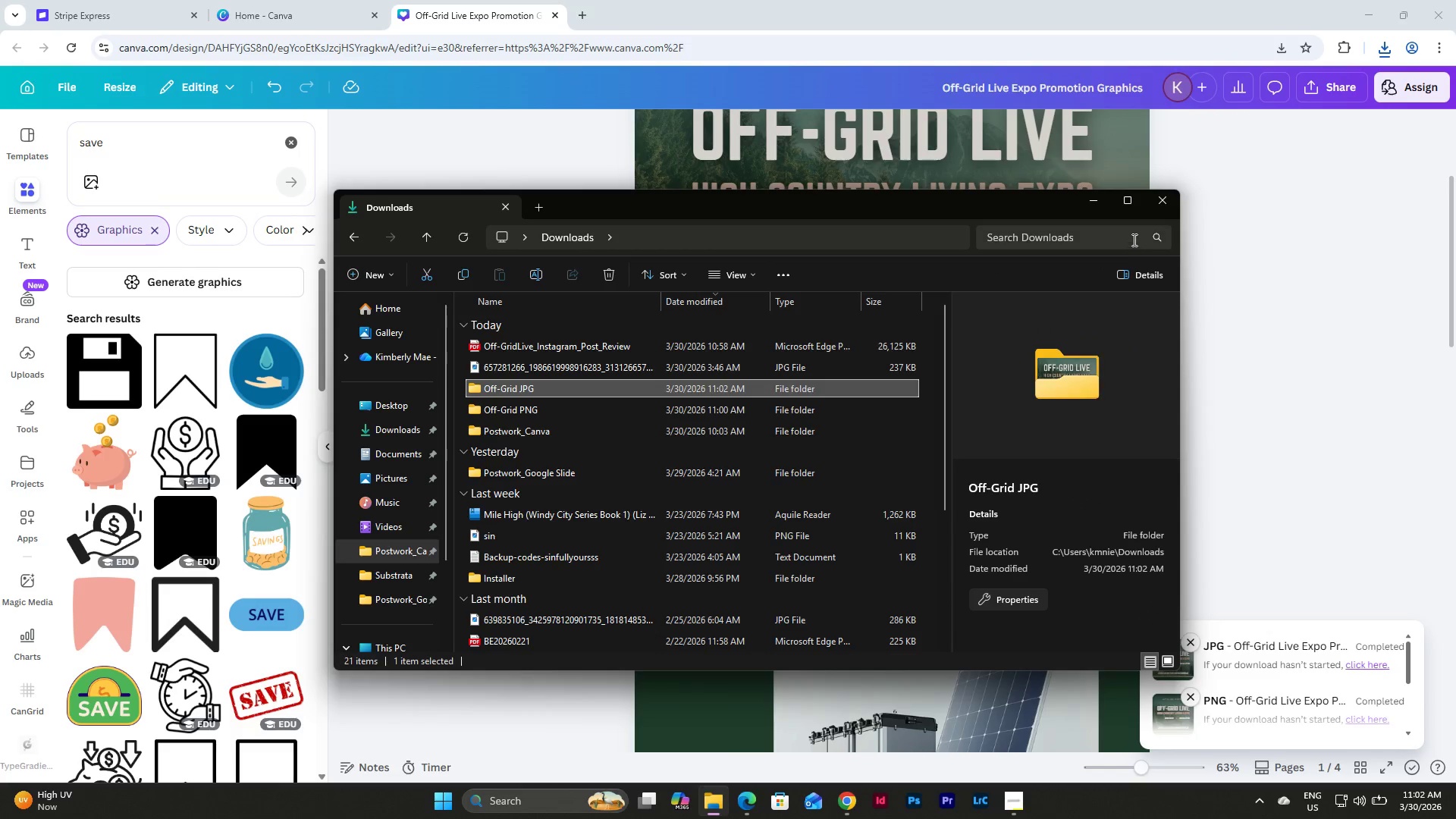 
left_click([1078, 203])
 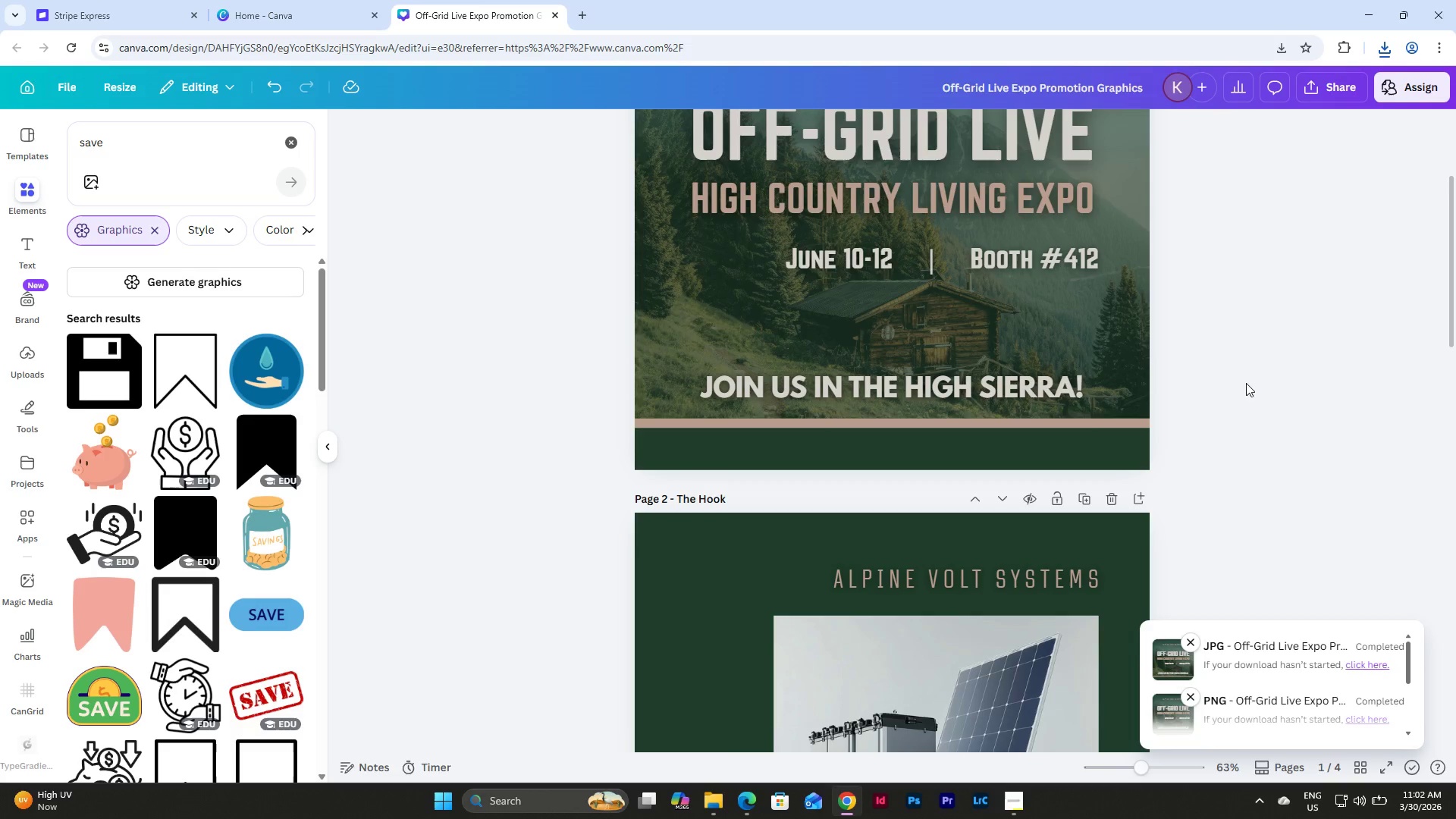 
left_click([1323, 86])
 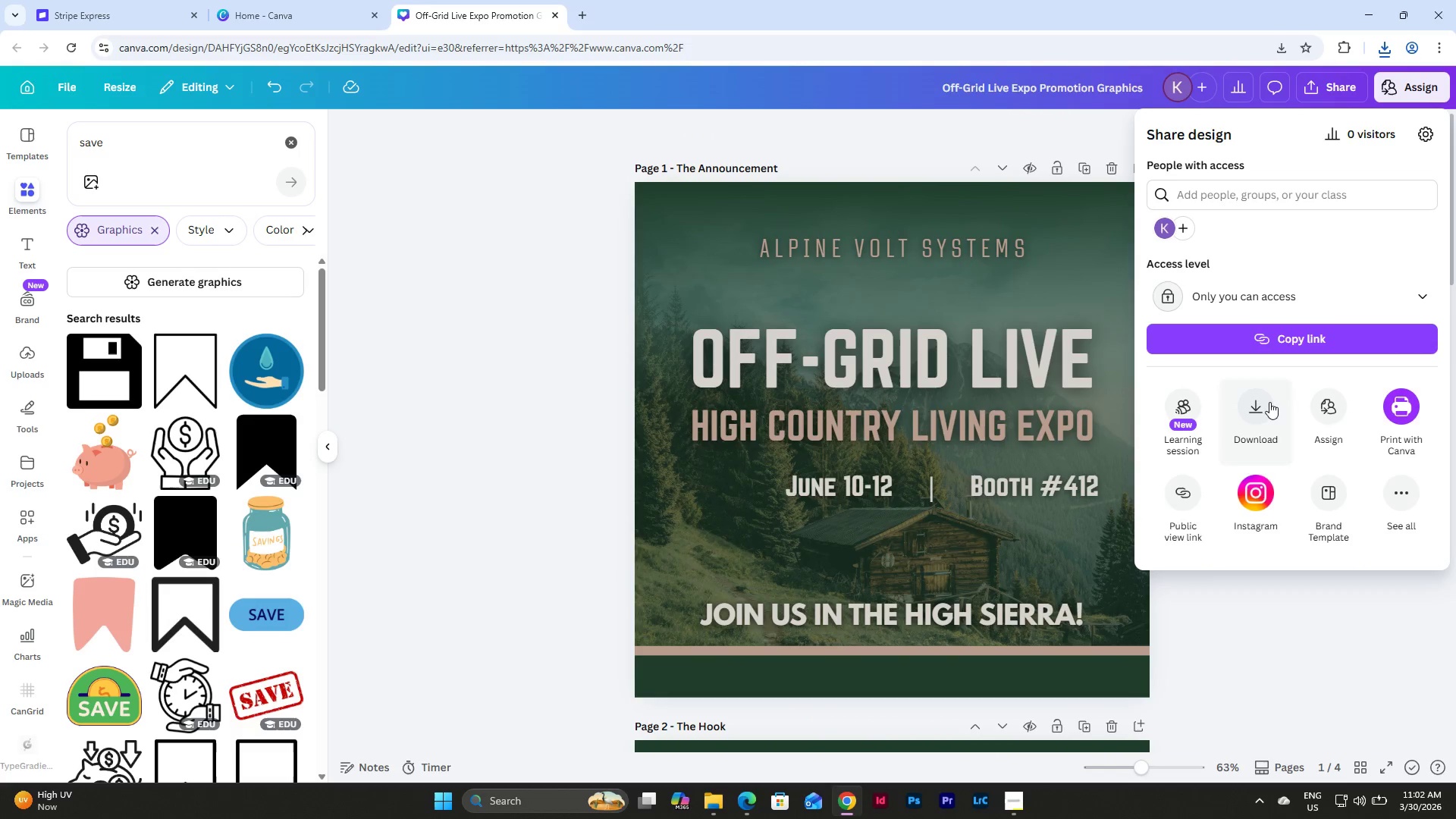 
scroll: coordinate [1307, 264], scroll_direction: up, amount: 4.0
 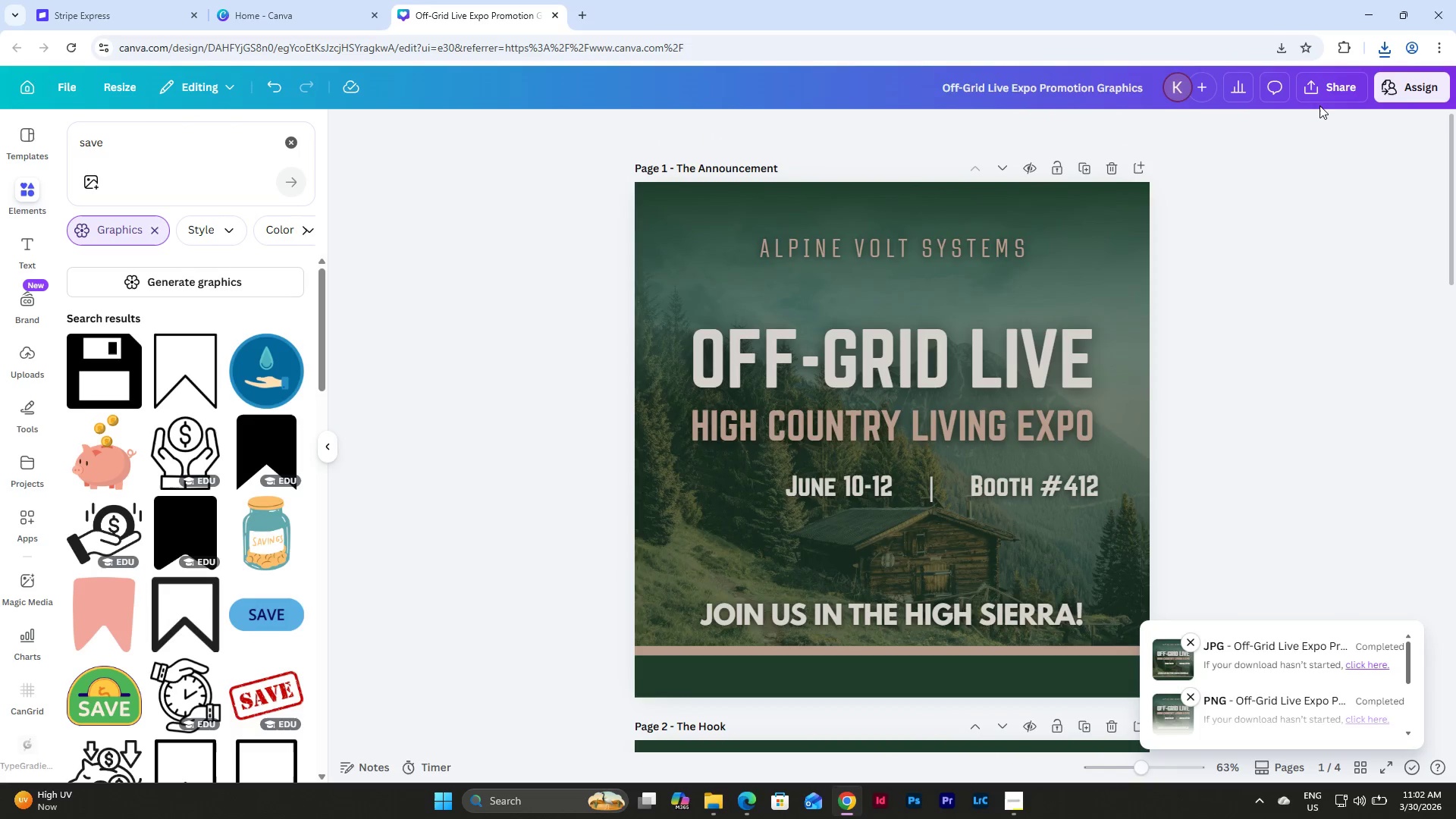 
left_click_drag(start_coordinate=[1258, 410], to_coordinate=[451, 414])
 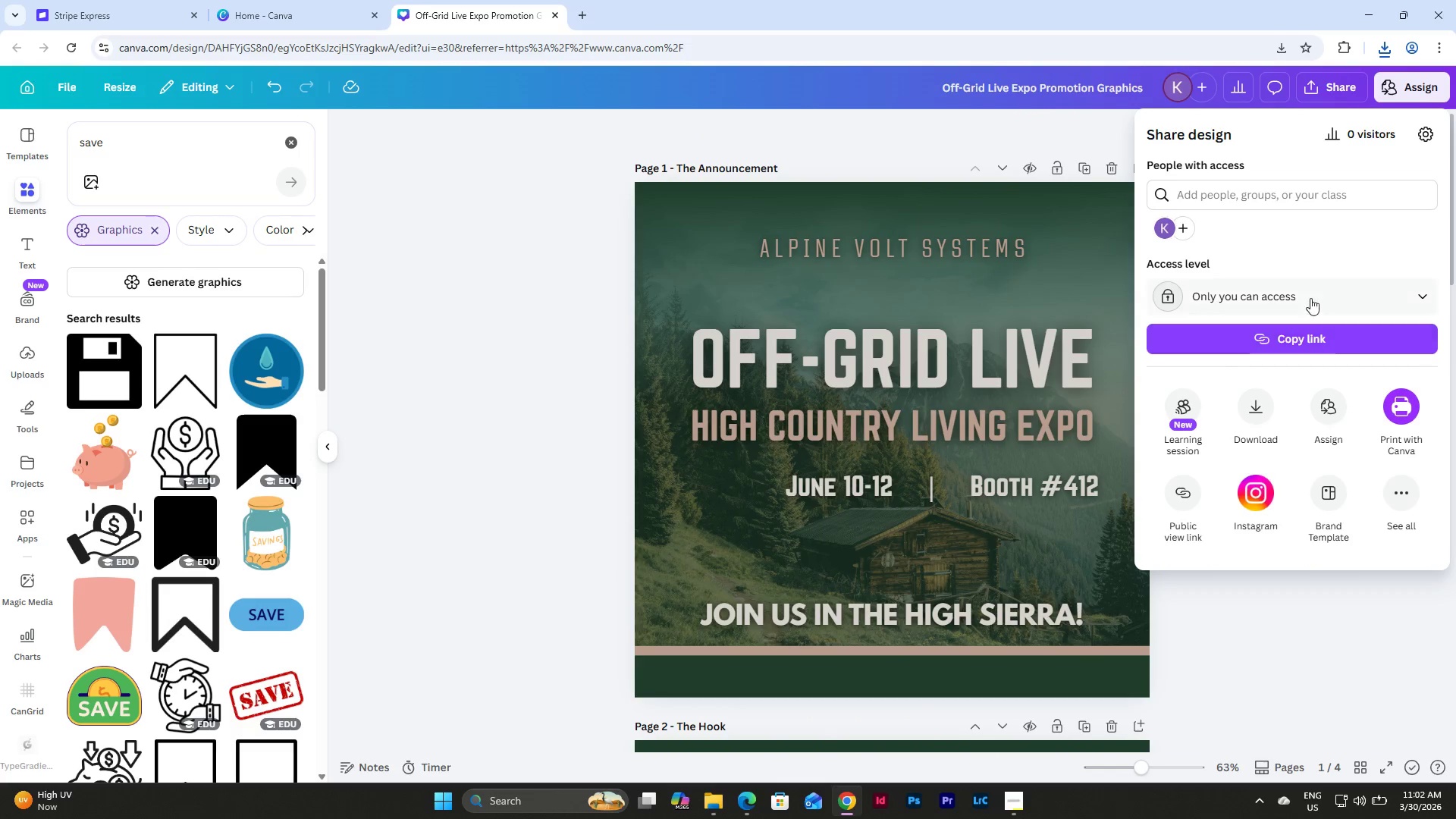 
left_click([1321, 290])
 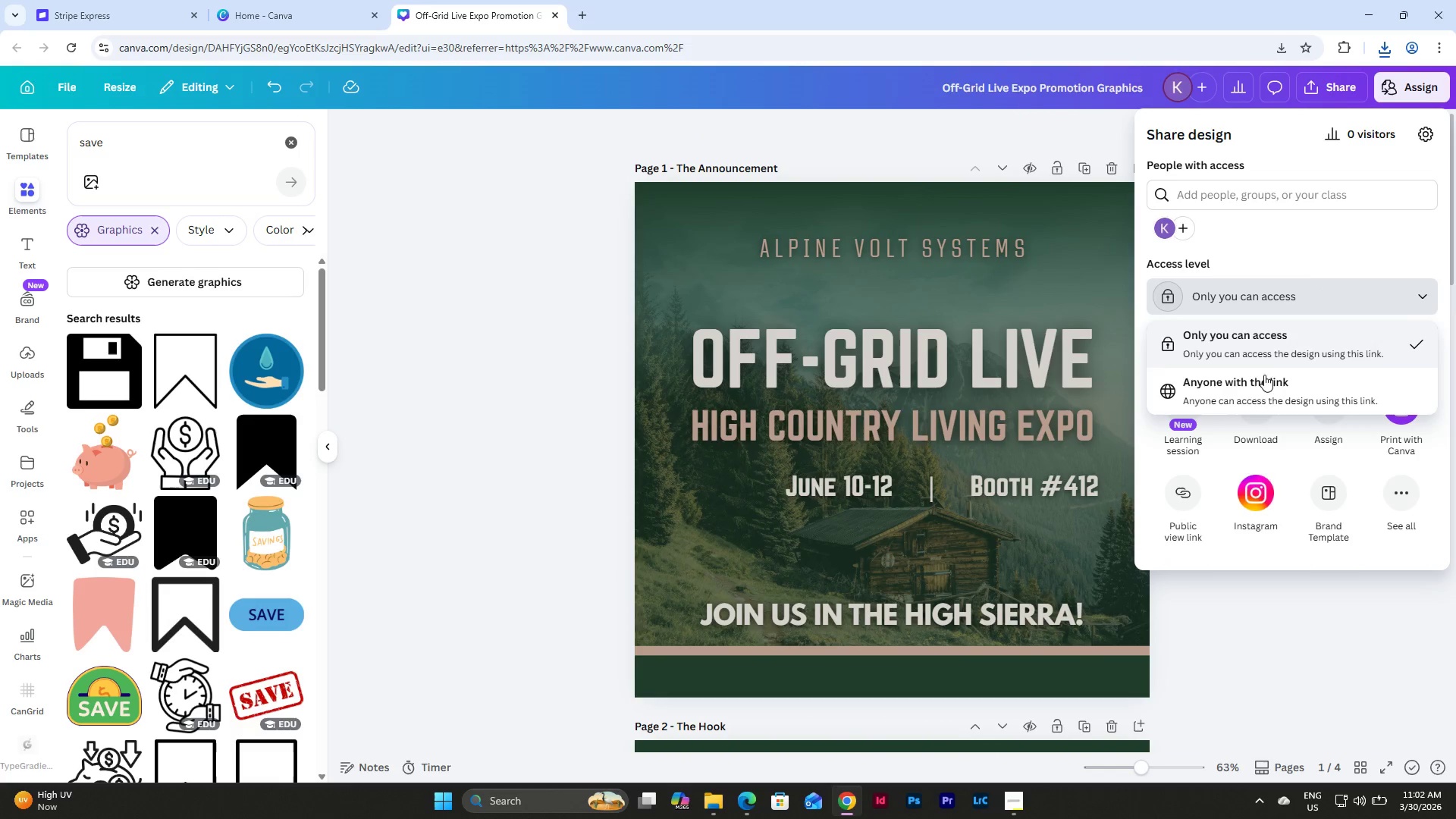 
left_click([1250, 403])
 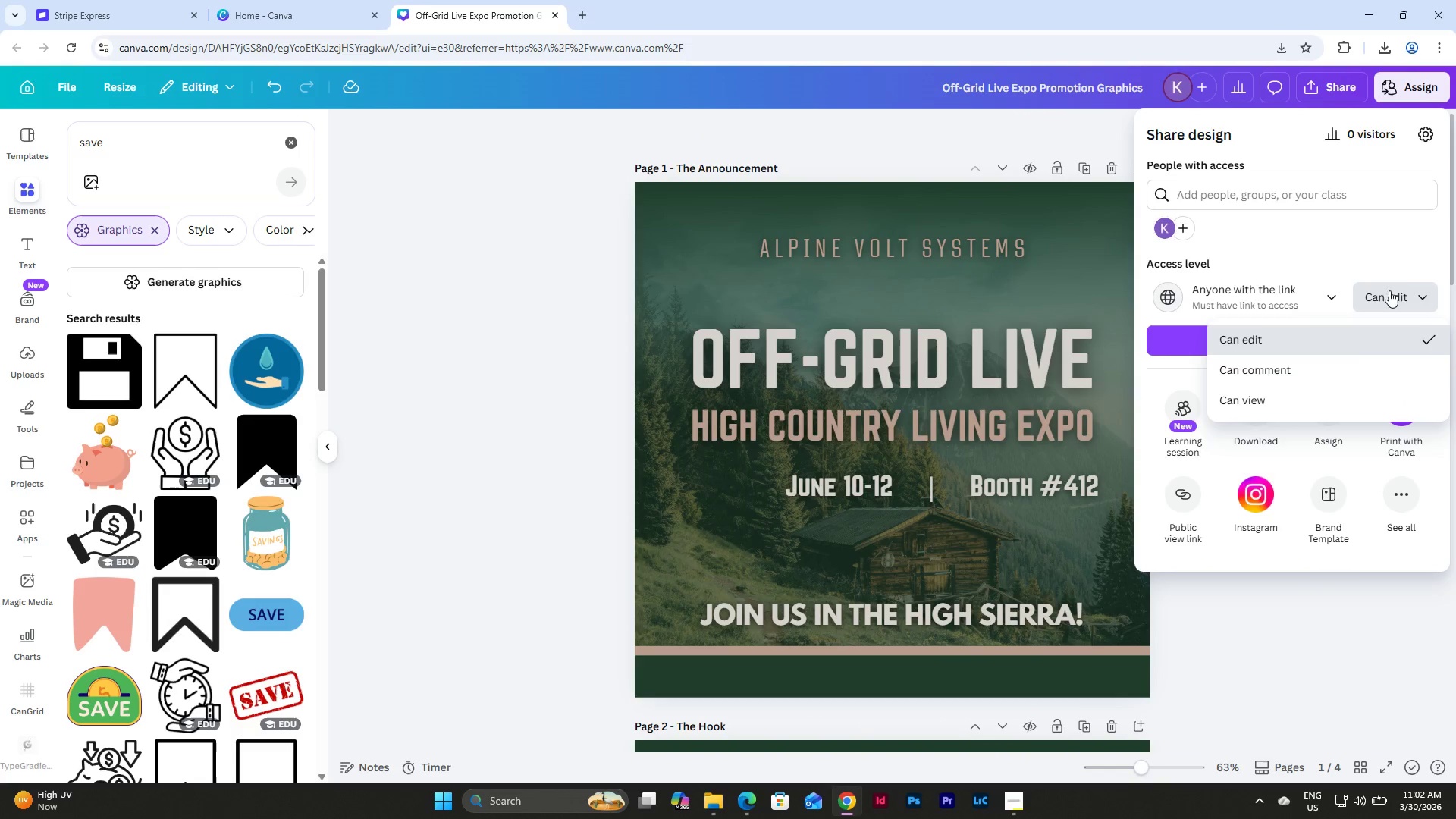 
left_click([1340, 338])
 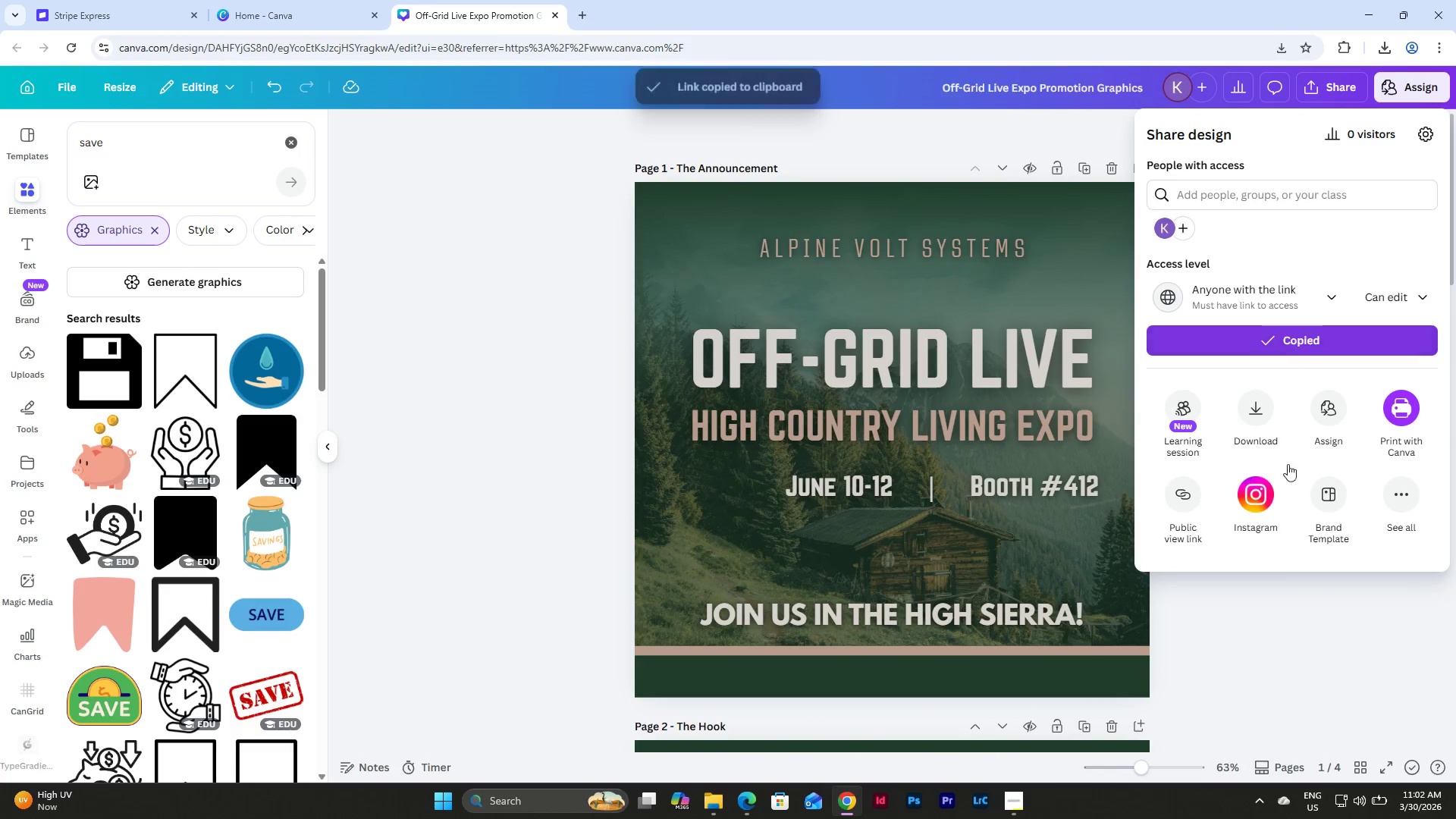 
left_click([1266, 634])
 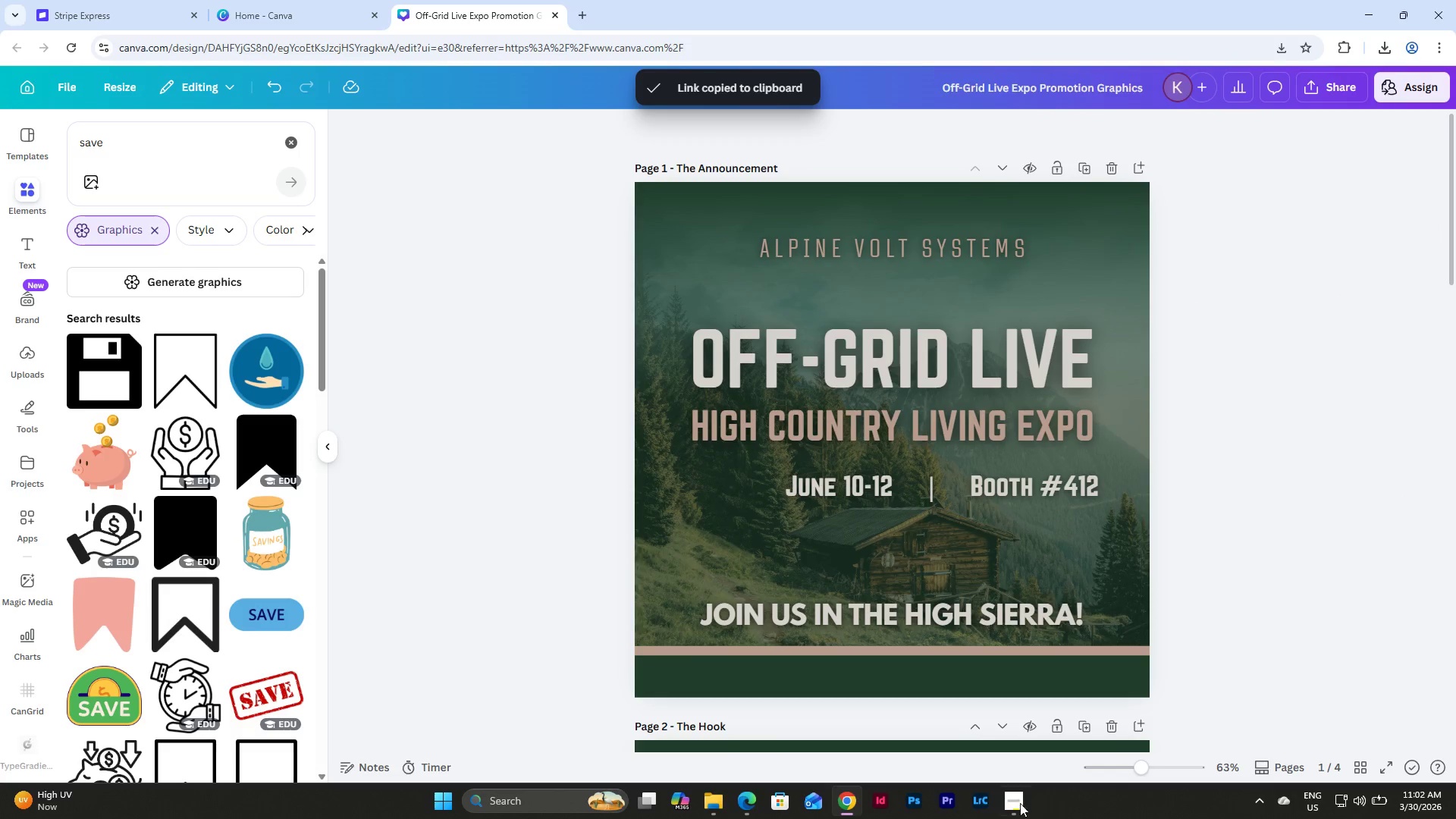 
left_click([1015, 801])